 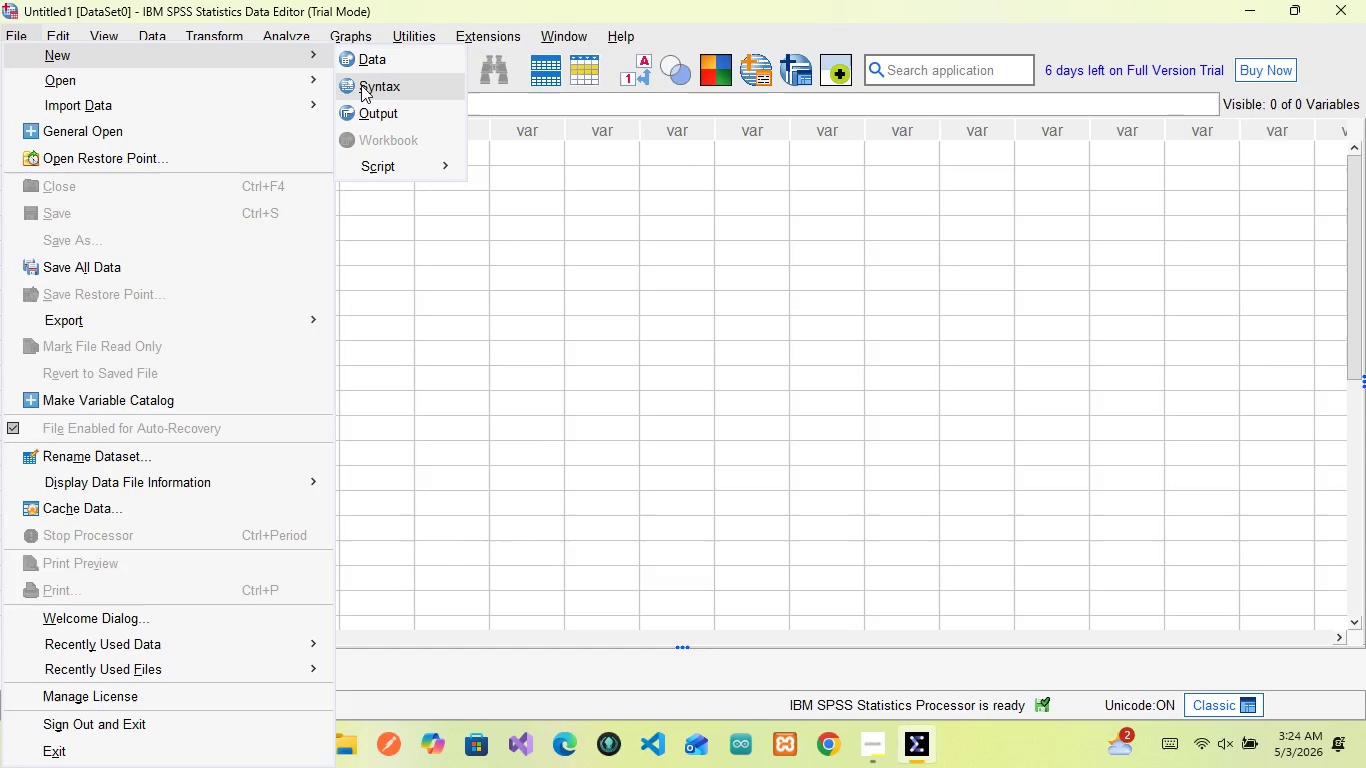 
left_click([393, 84])
 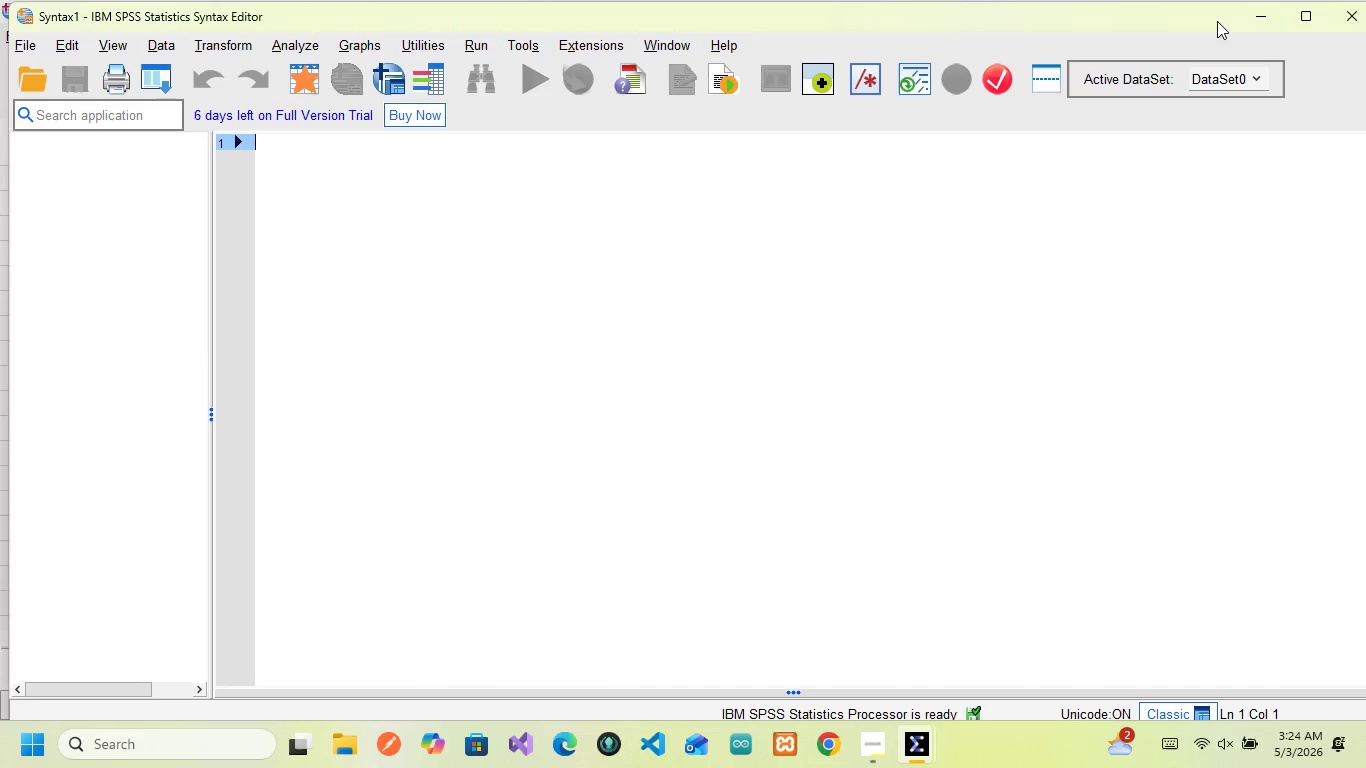 
left_click([1334, 27])
 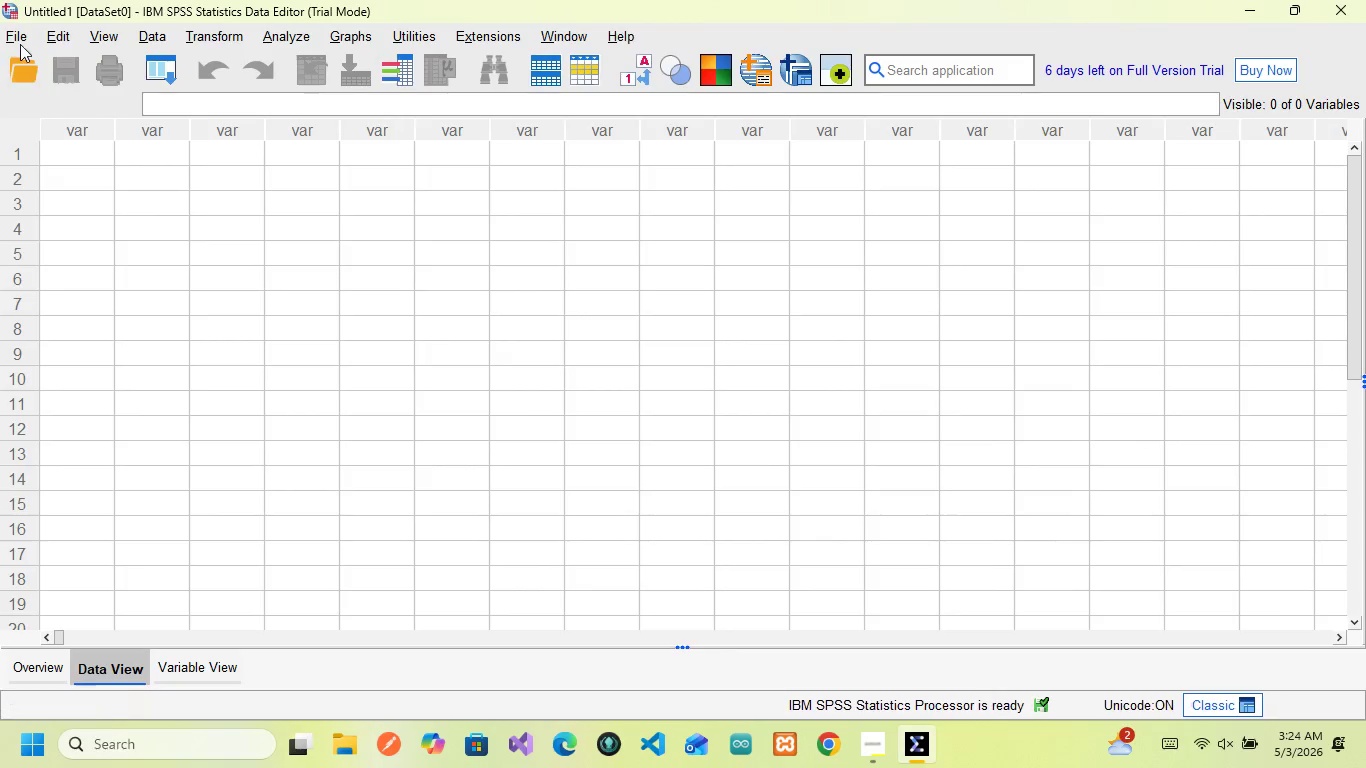 
left_click([17, 35])
 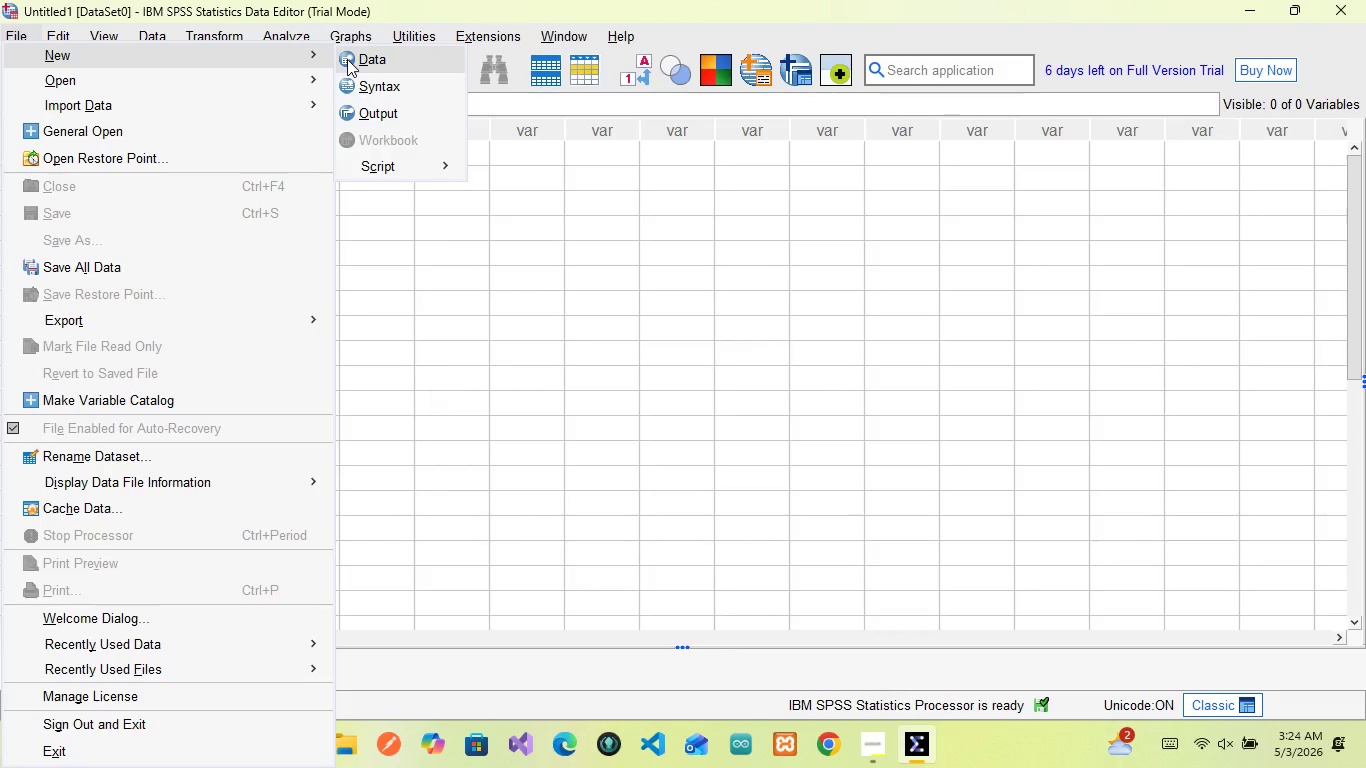 
mouse_move([162, 105])
 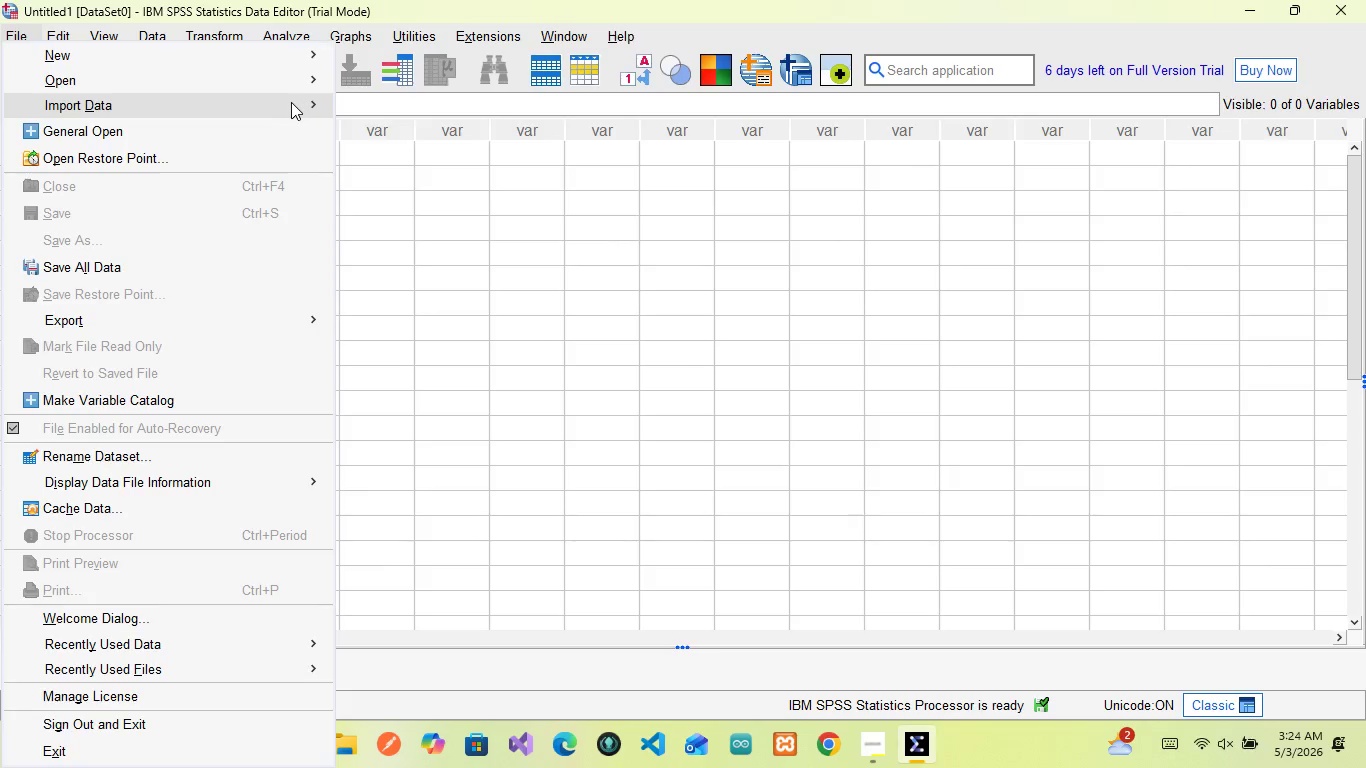 
wait(7.77)
 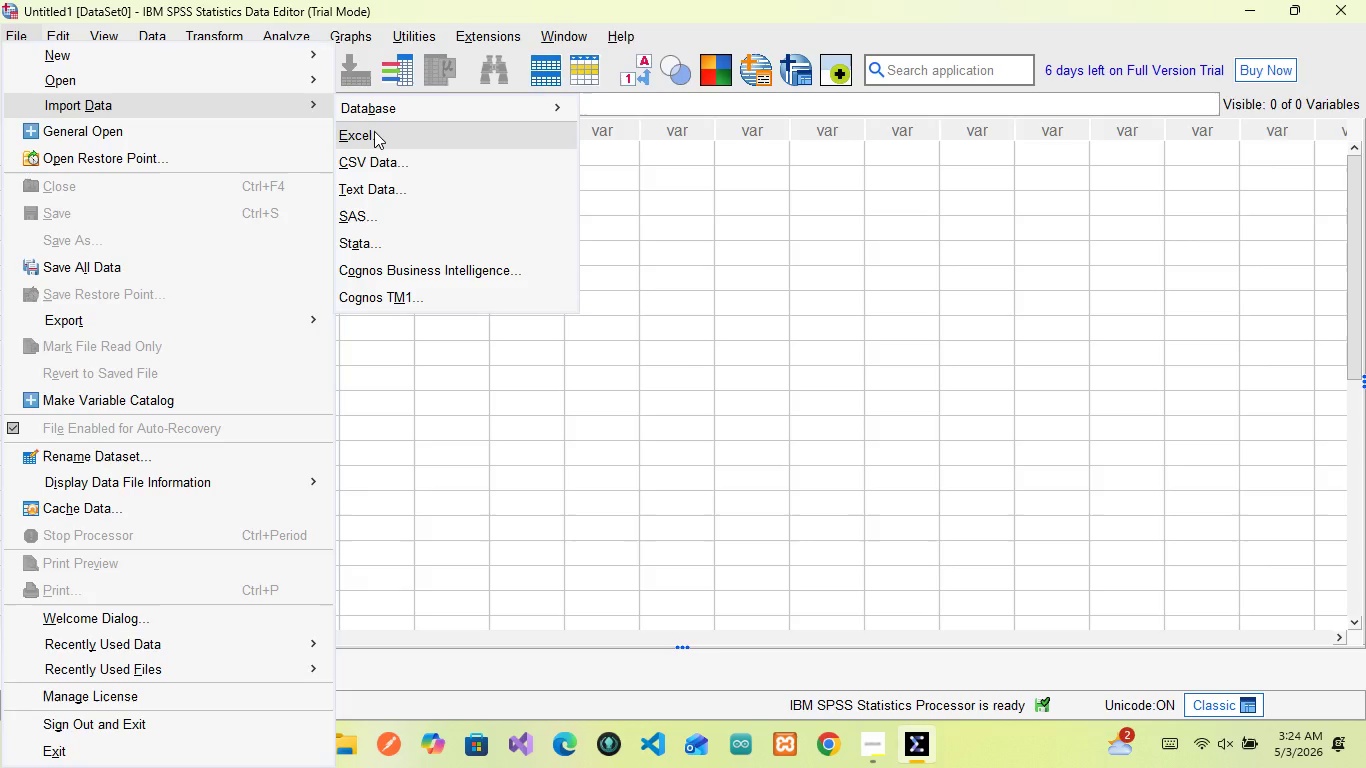 
left_click([366, 135])
 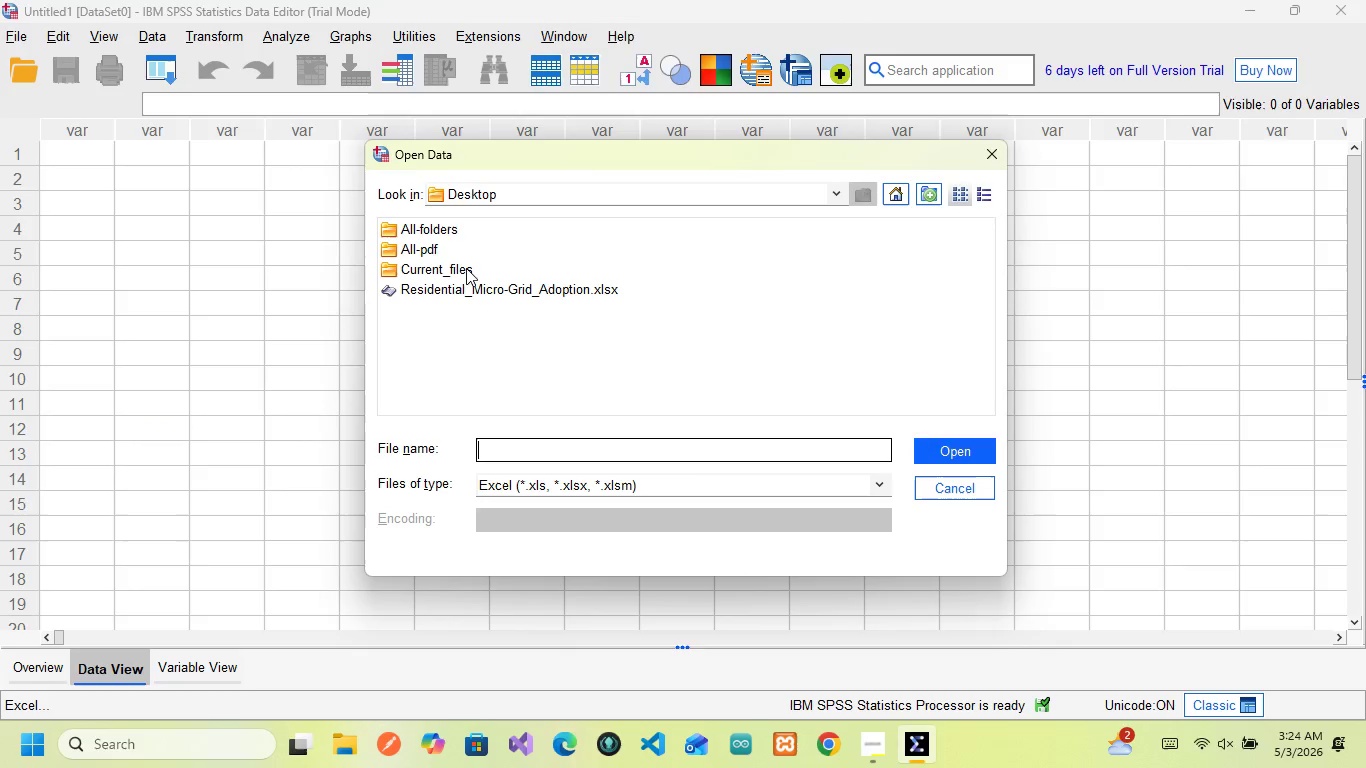 
left_click([492, 294])
 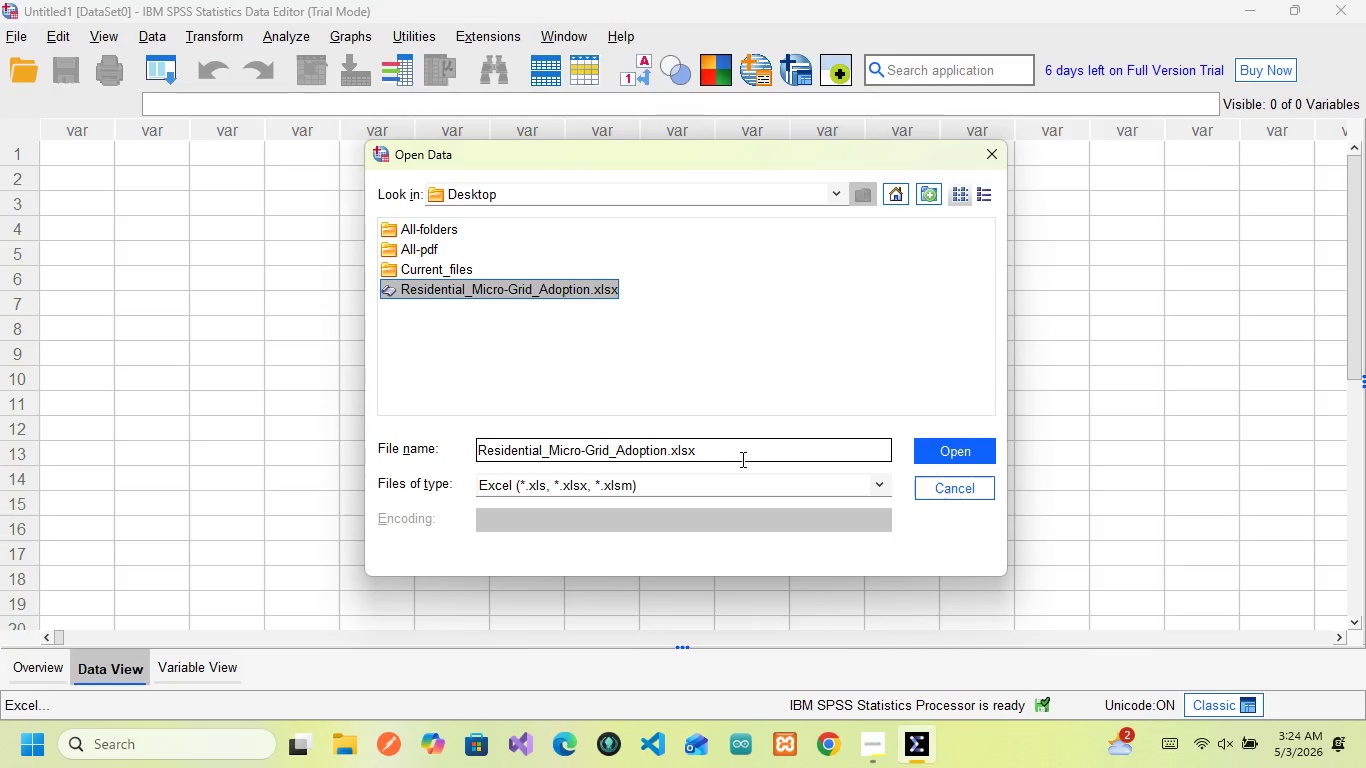 
wait(8.84)
 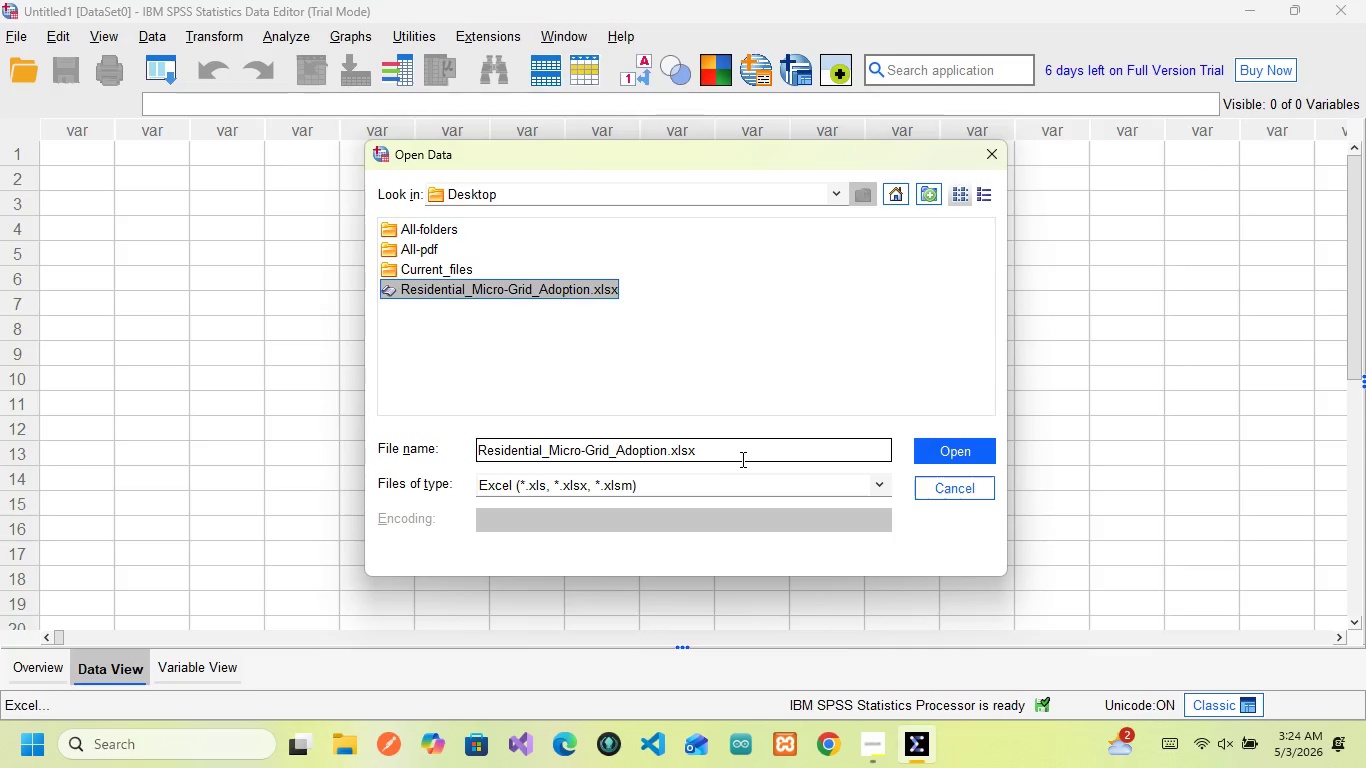 
left_click([937, 450])
 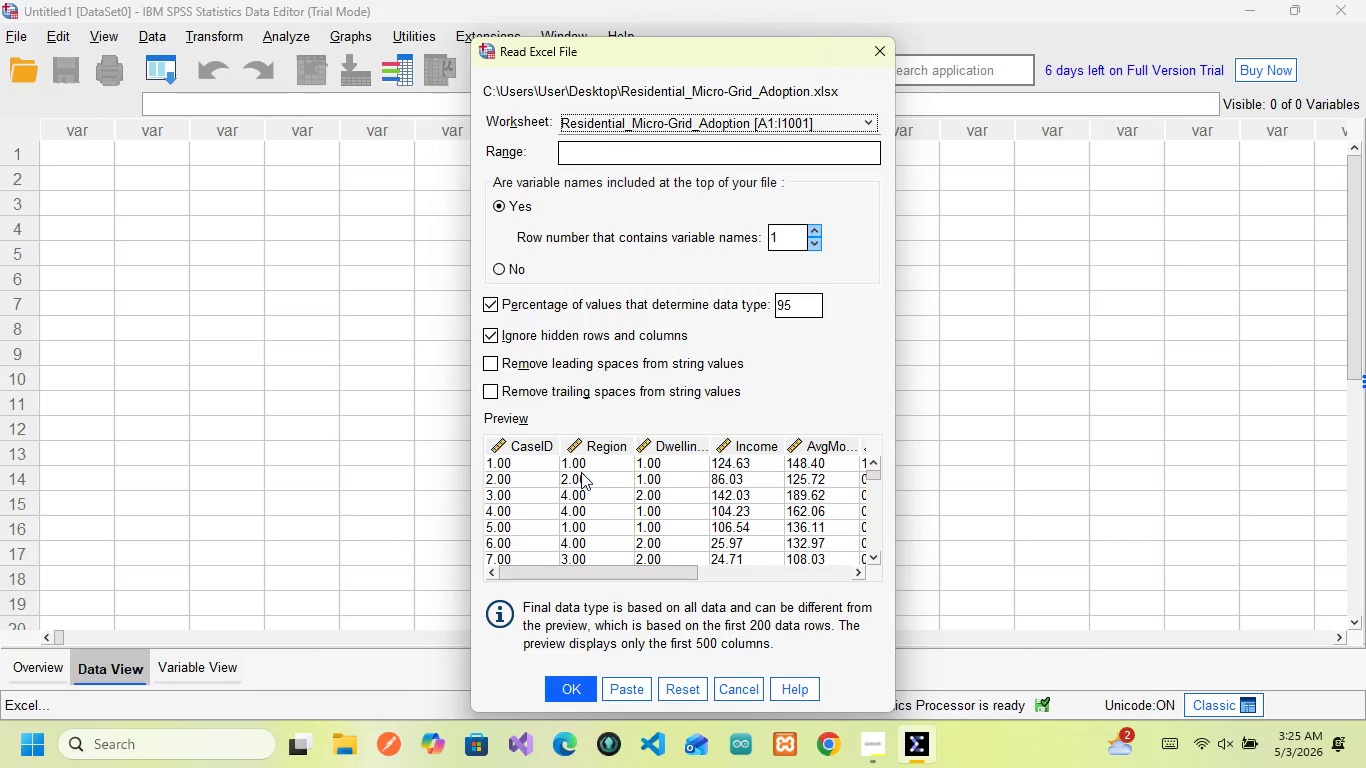 
wait(6.33)
 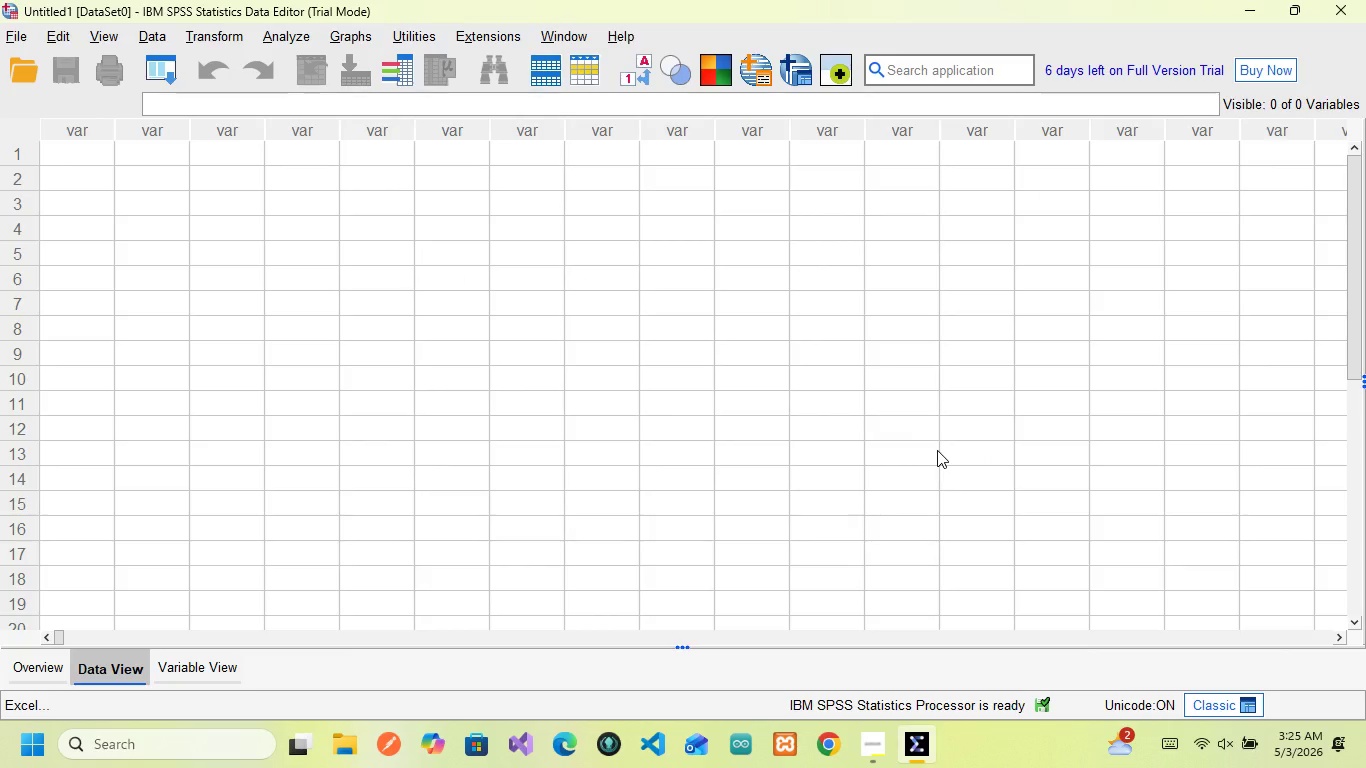 
scroll: coordinate [789, 502], scroll_direction: none, amount: 0.0
 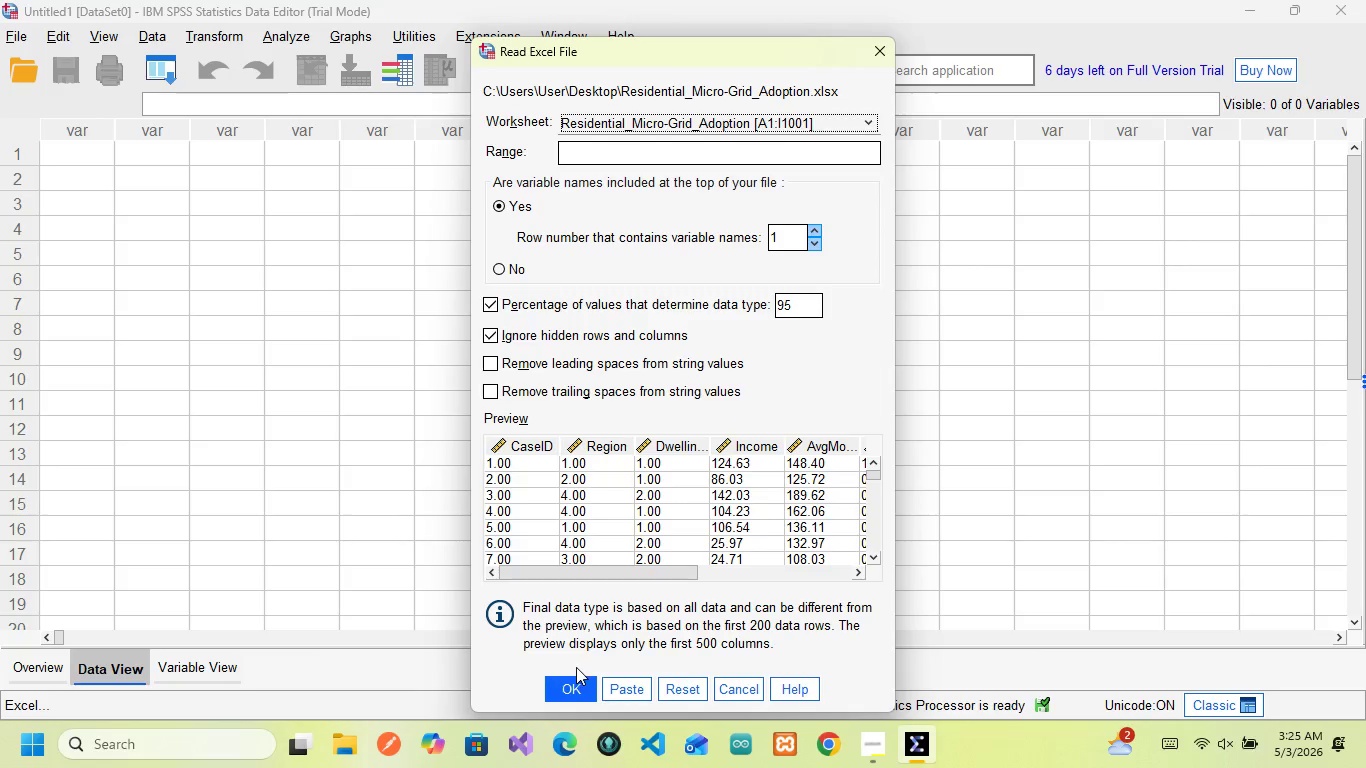 
left_click([575, 687])
 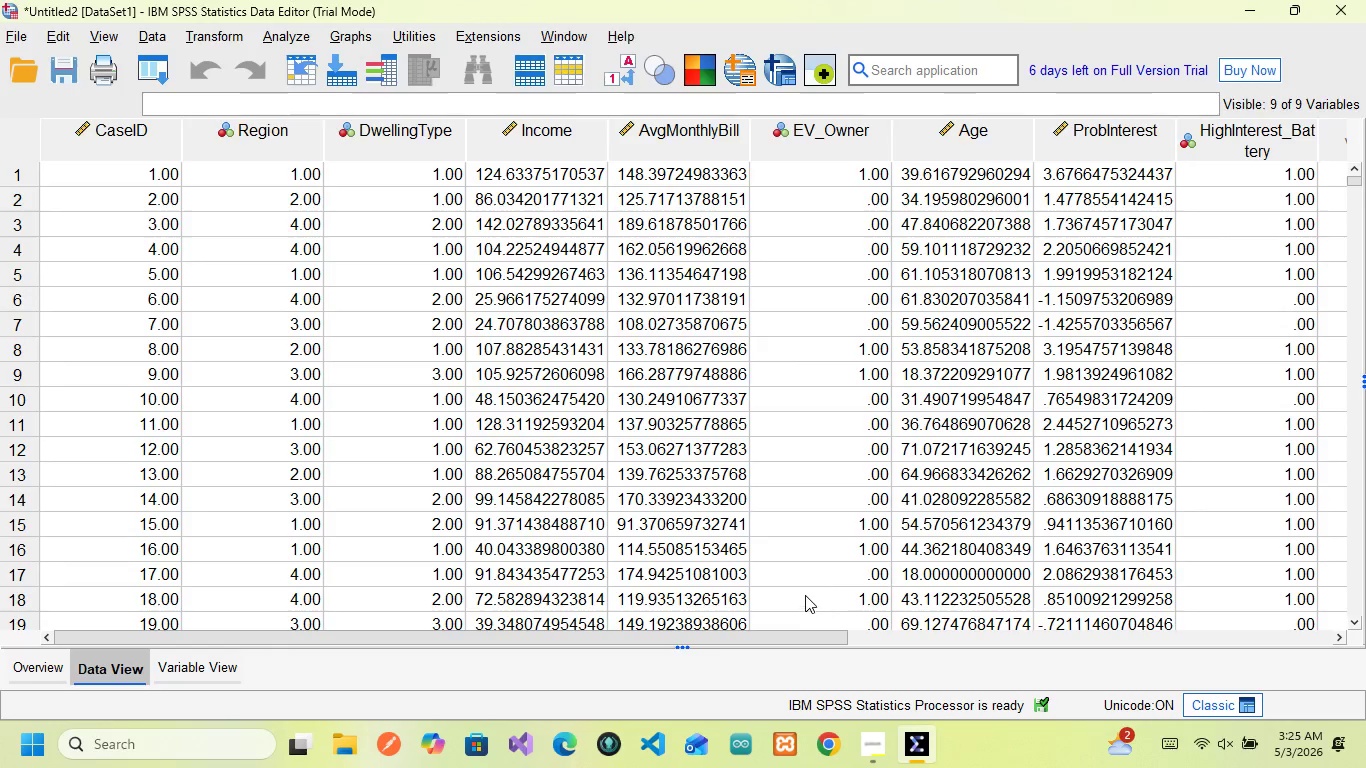 
wait(13.94)
 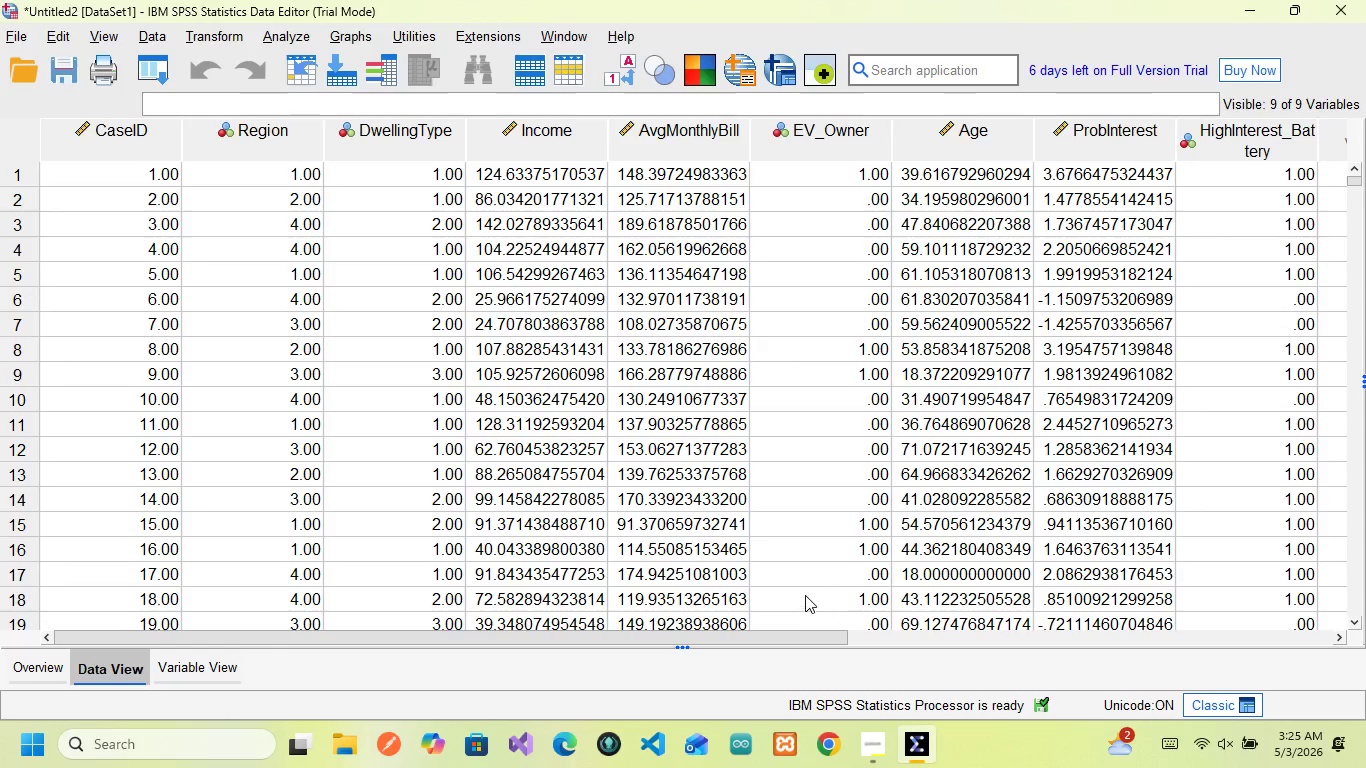 
left_click_drag(start_coordinate=[608, 142], to_coordinate=[662, 140])
 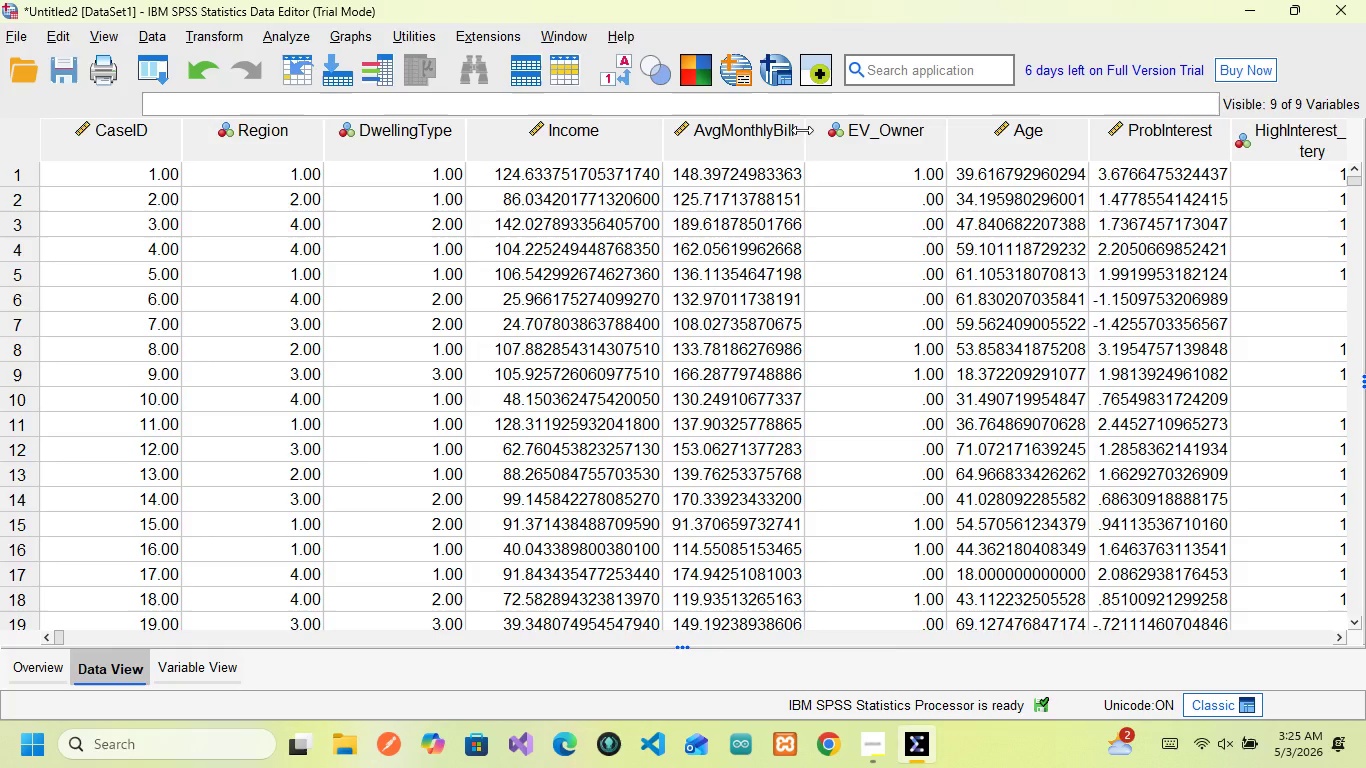 
left_click_drag(start_coordinate=[802, 130], to_coordinate=[848, 130])
 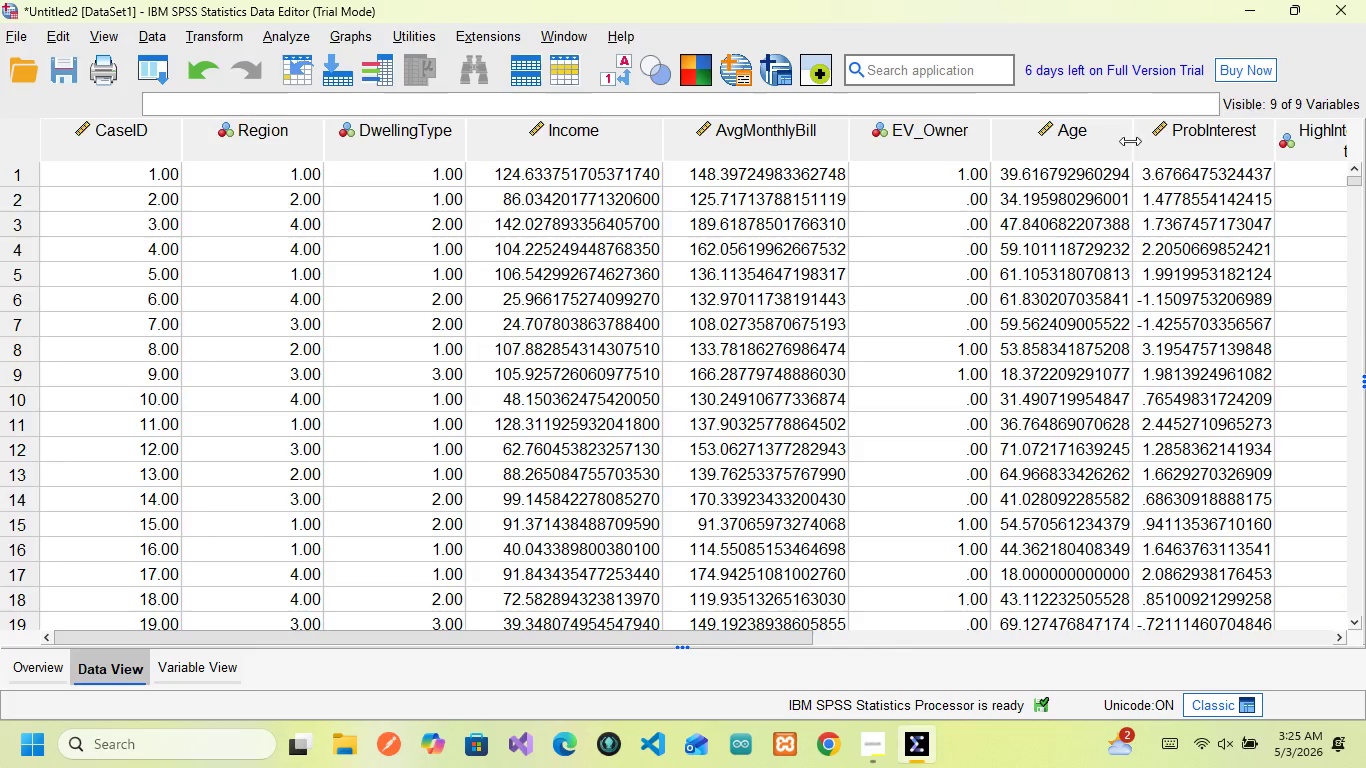 
left_click_drag(start_coordinate=[1130, 141], to_coordinate=[1171, 141])
 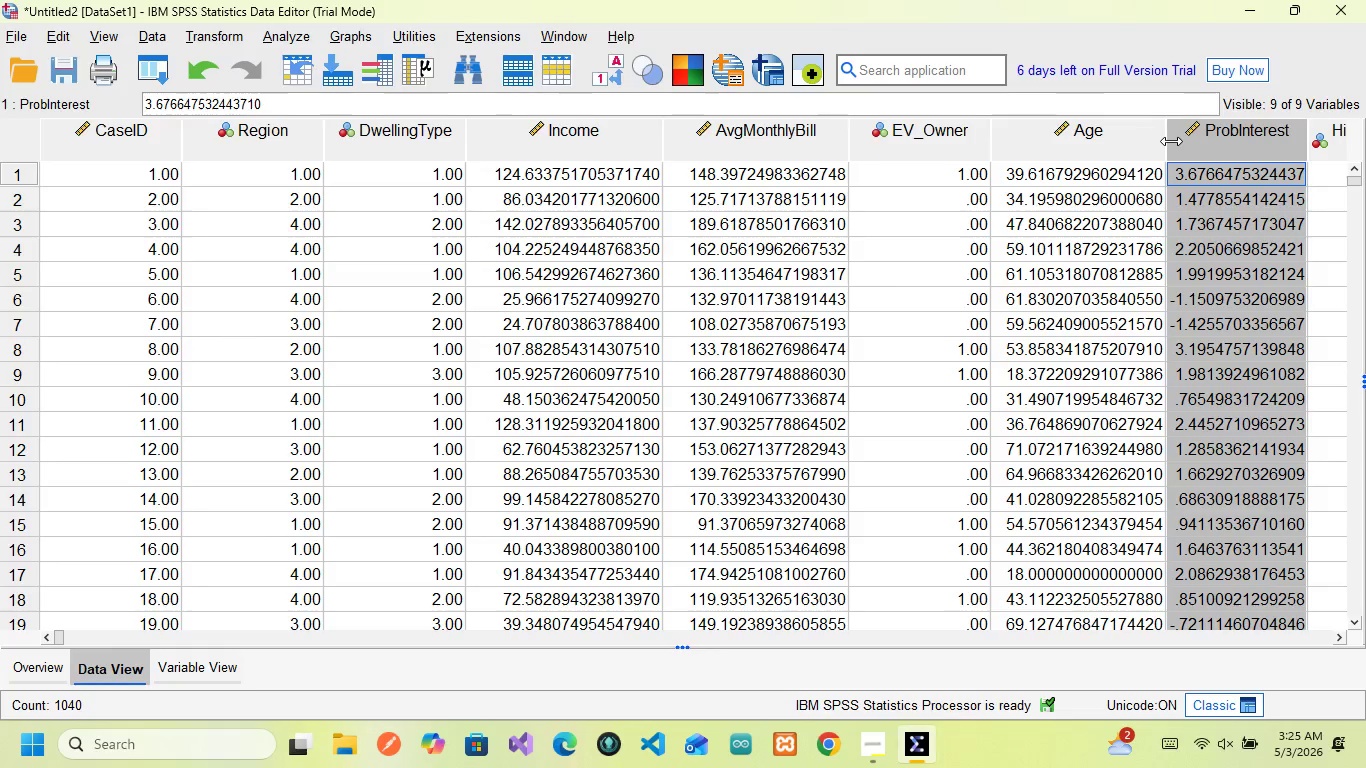 
left_click([1171, 141])
 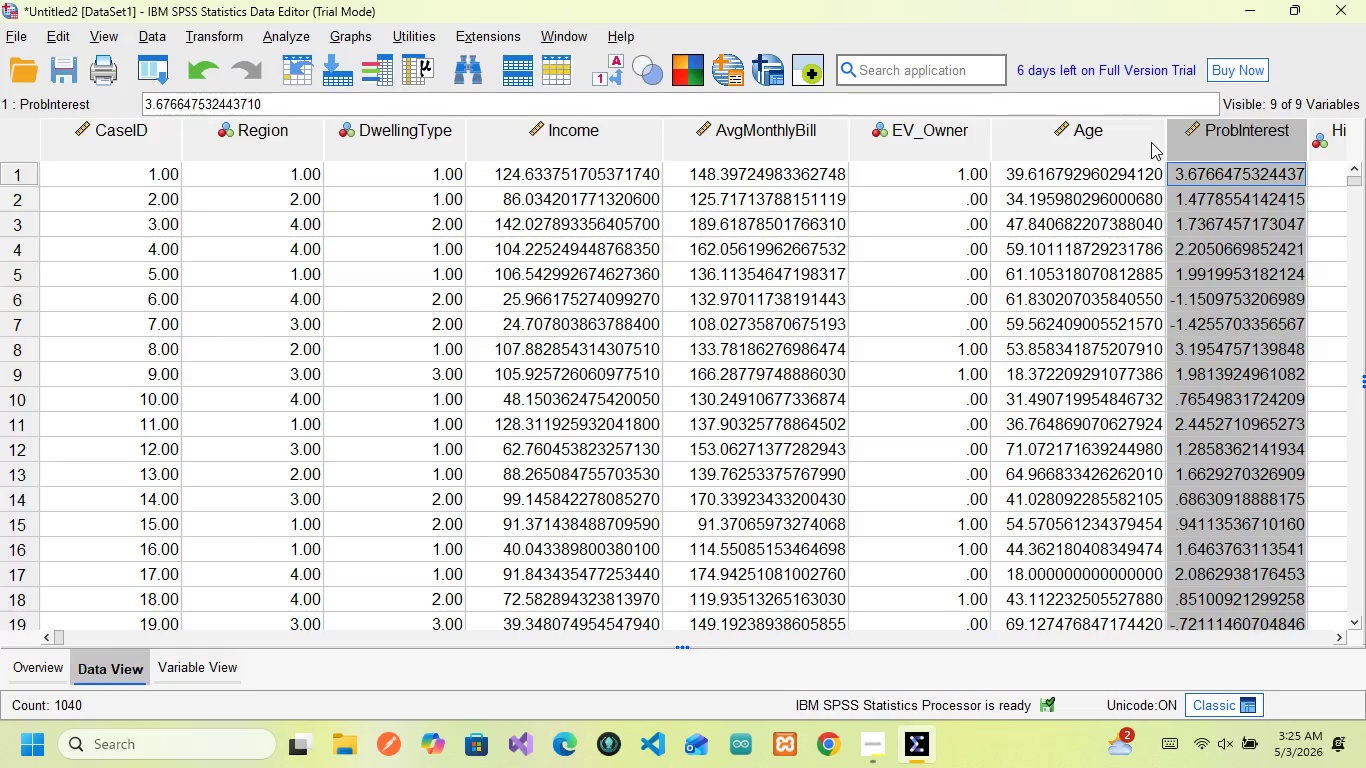 
left_click([1151, 142])
 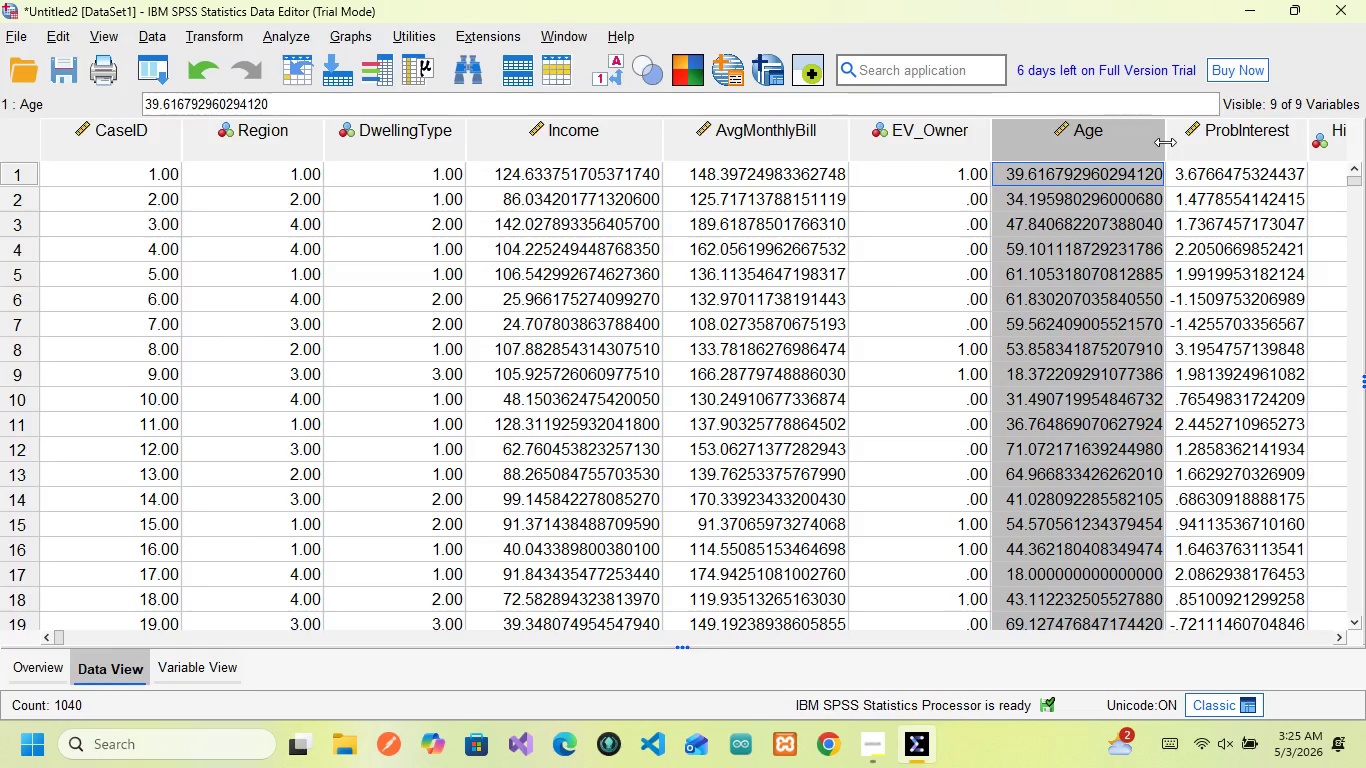 
left_click_drag(start_coordinate=[1165, 142], to_coordinate=[1182, 141])
 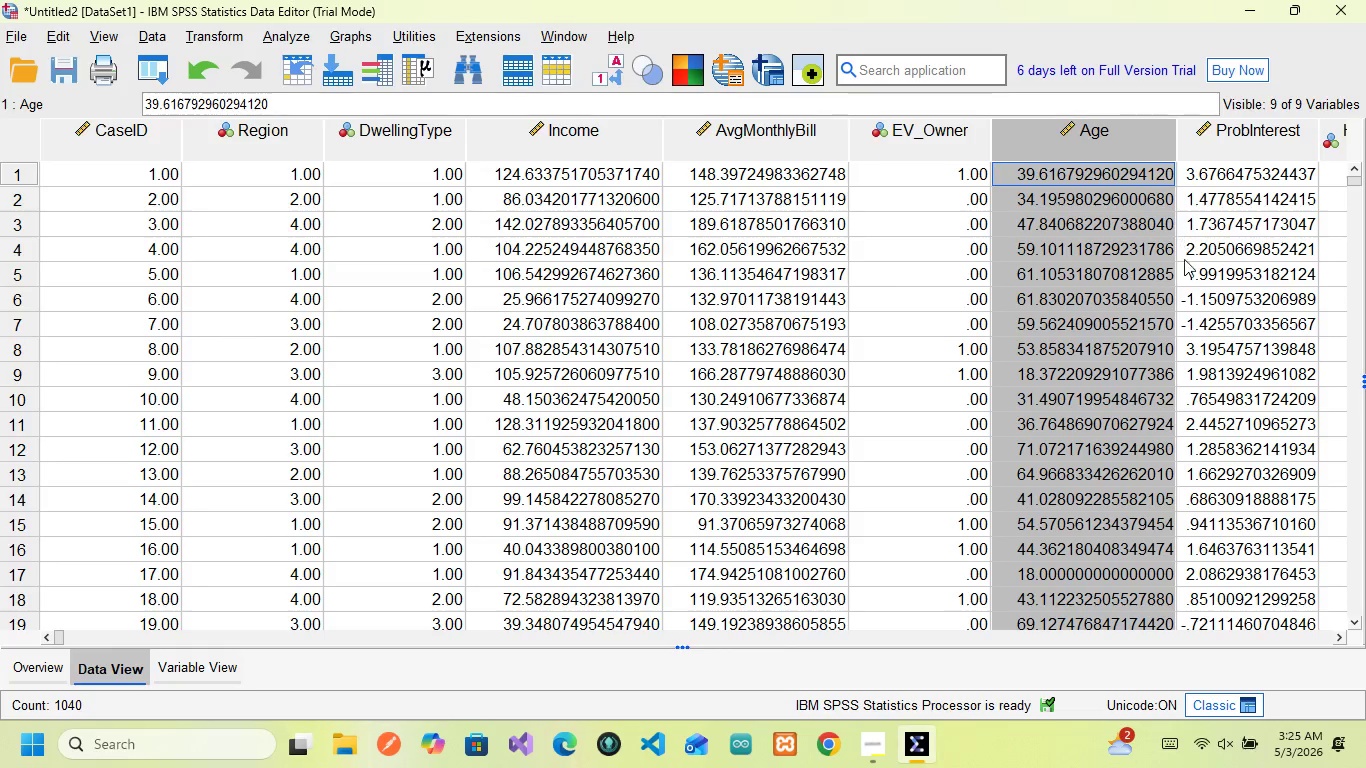 
left_click([1181, 287])
 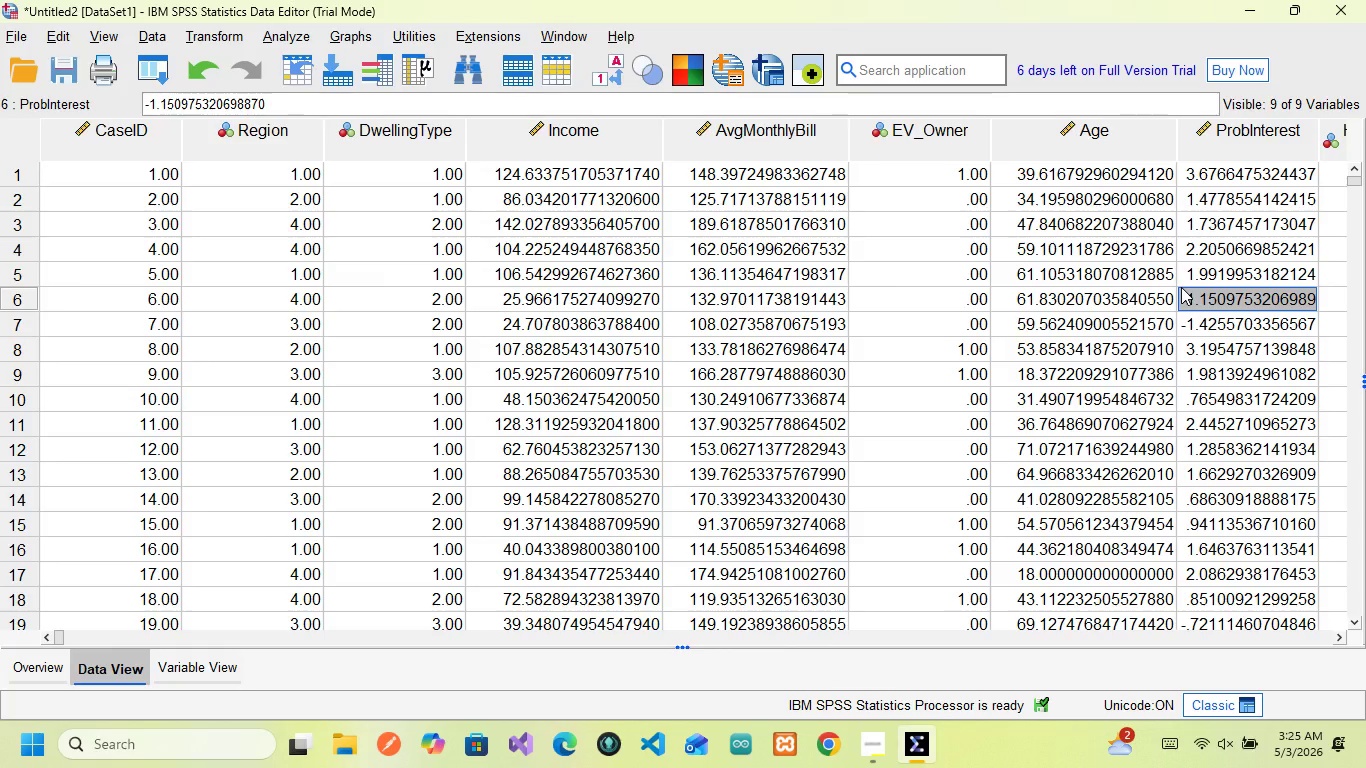 
scroll: coordinate [1181, 287], scroll_direction: down, amount: 2.0
 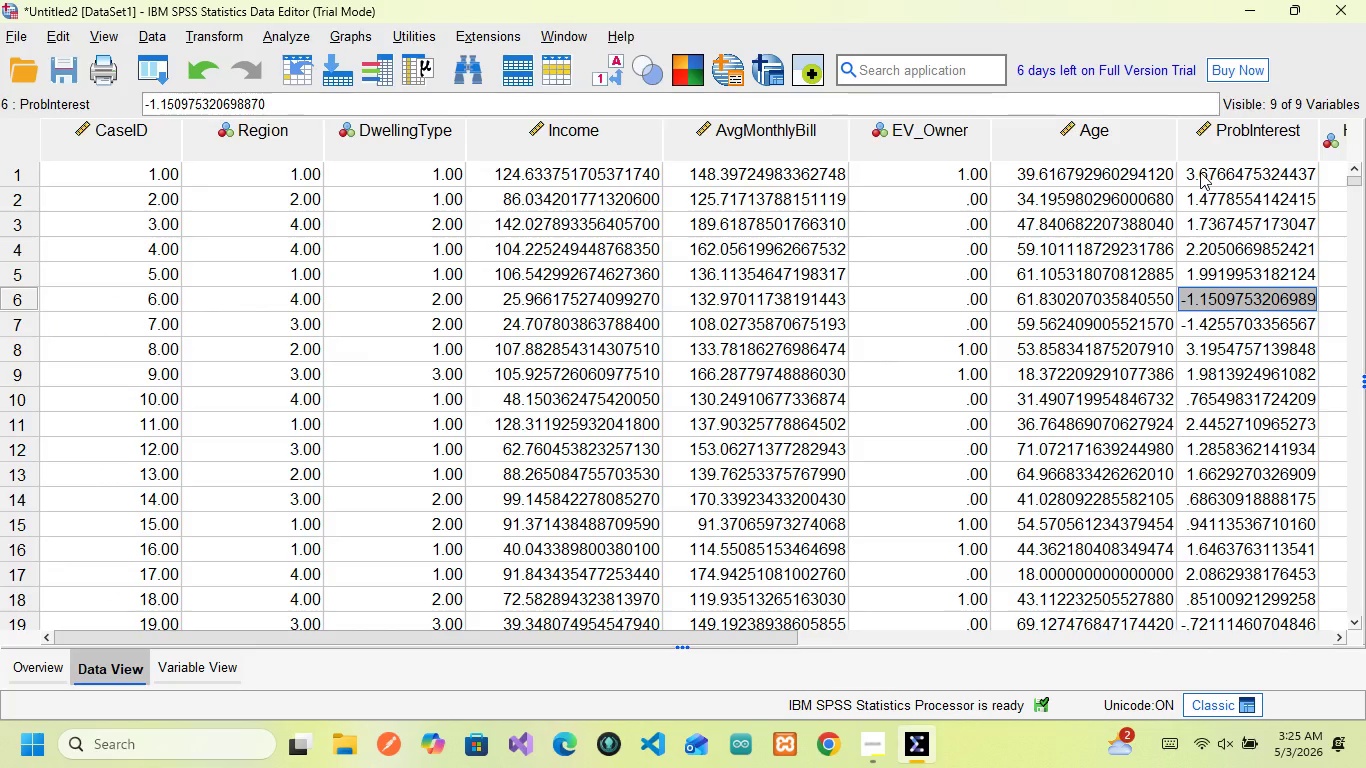 
scroll: coordinate [1200, 172], scroll_direction: none, amount: 0.0
 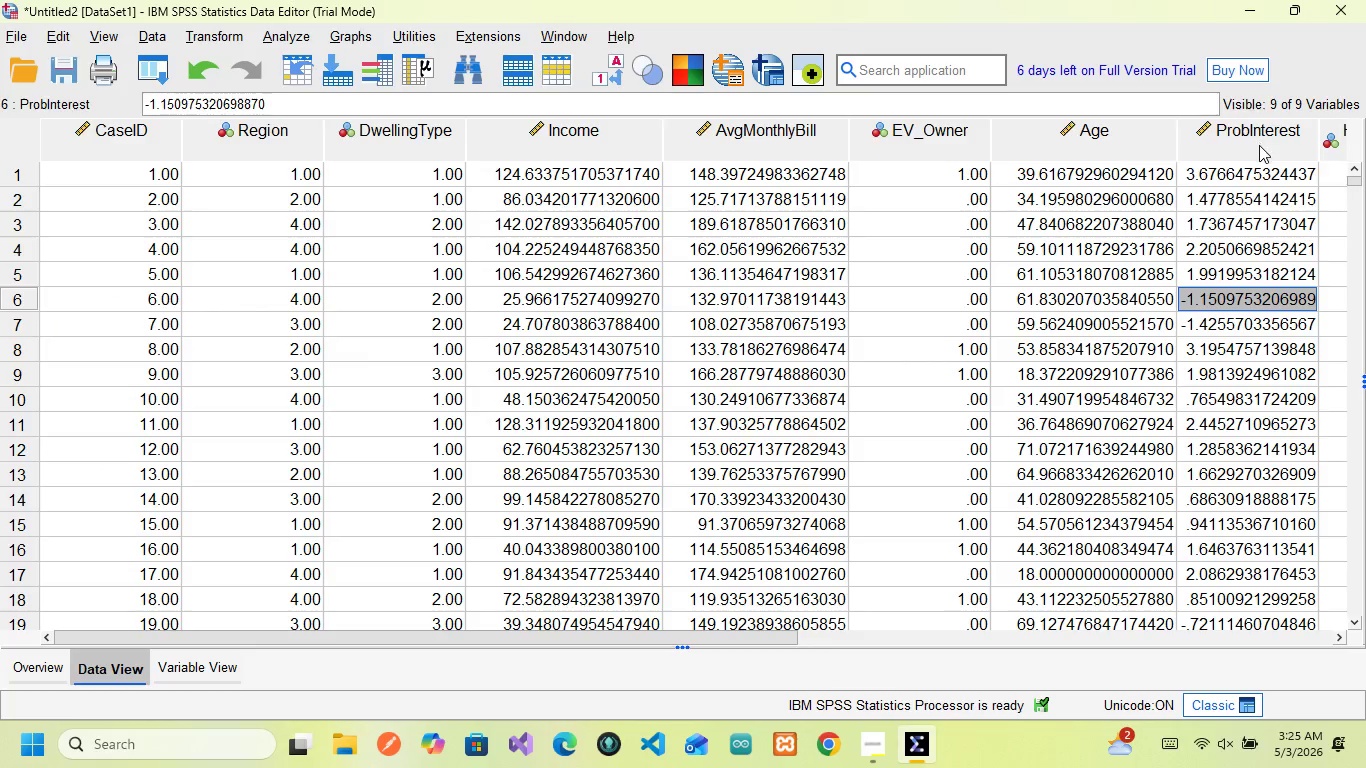 
left_click([1259, 145])
 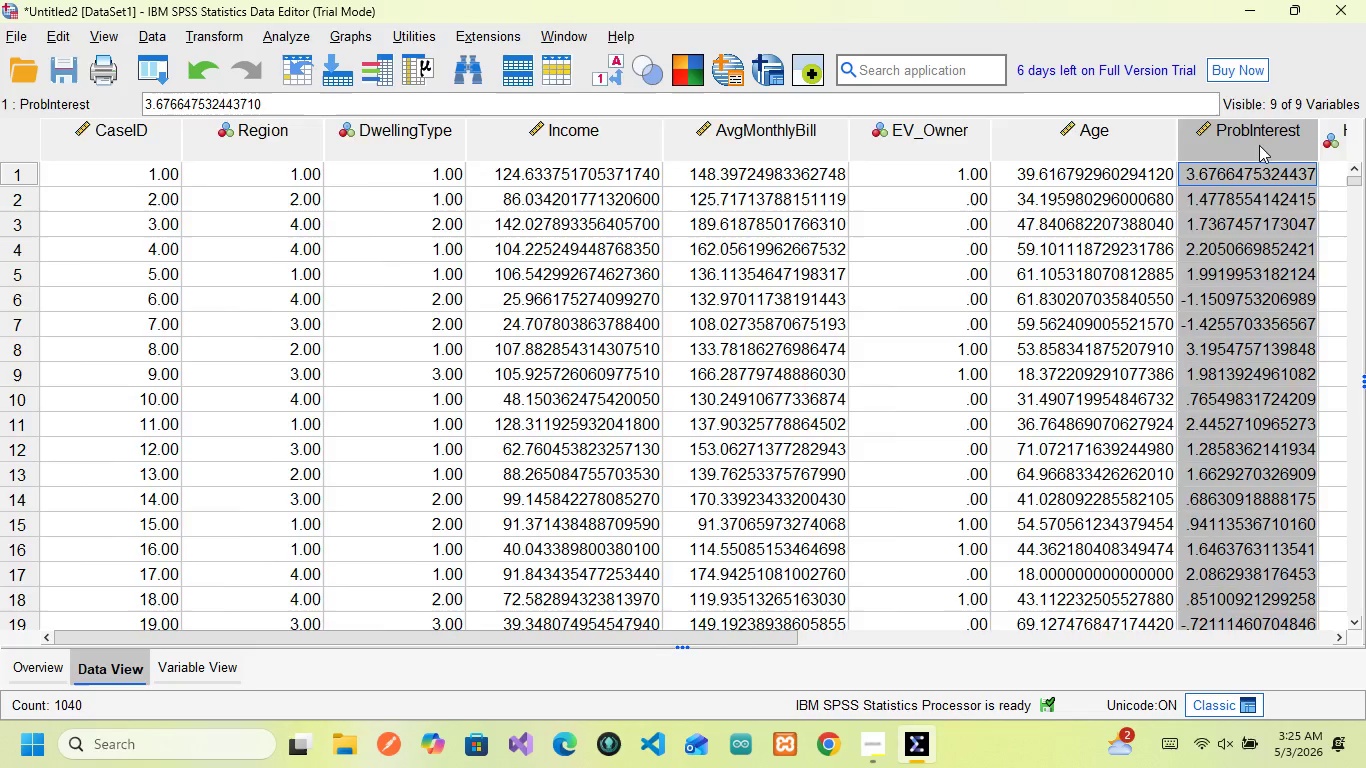 
scroll: coordinate [1259, 145], scroll_direction: down, amount: 2.0
 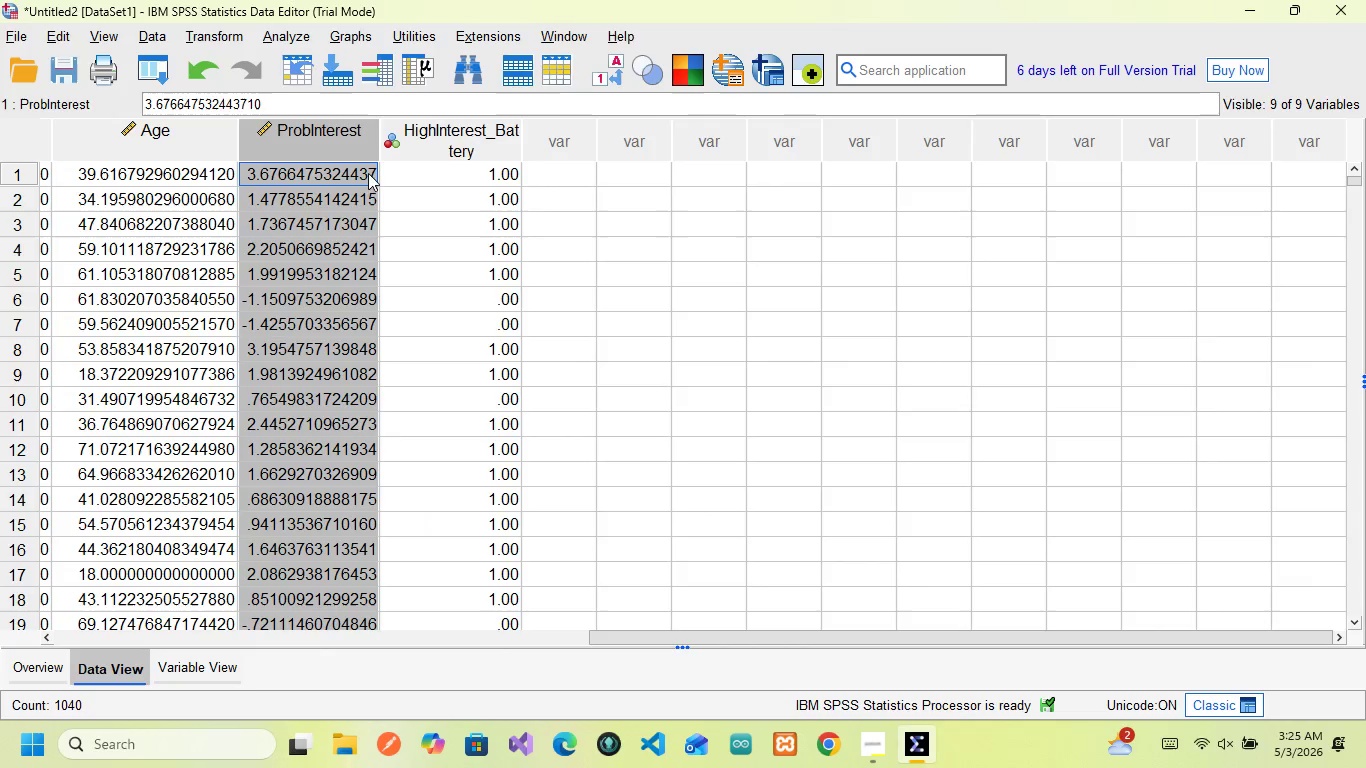 
left_click([291, 283])
 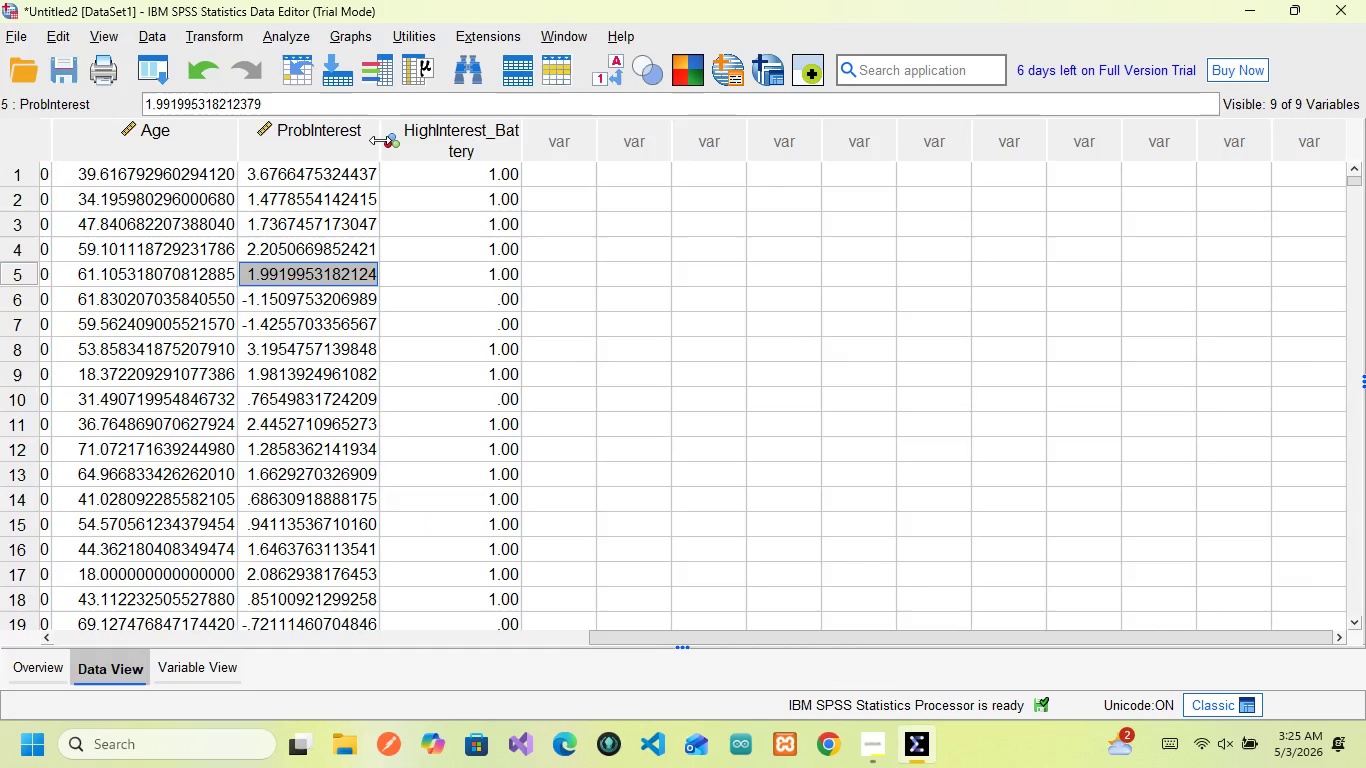 
left_click_drag(start_coordinate=[379, 140], to_coordinate=[429, 140])
 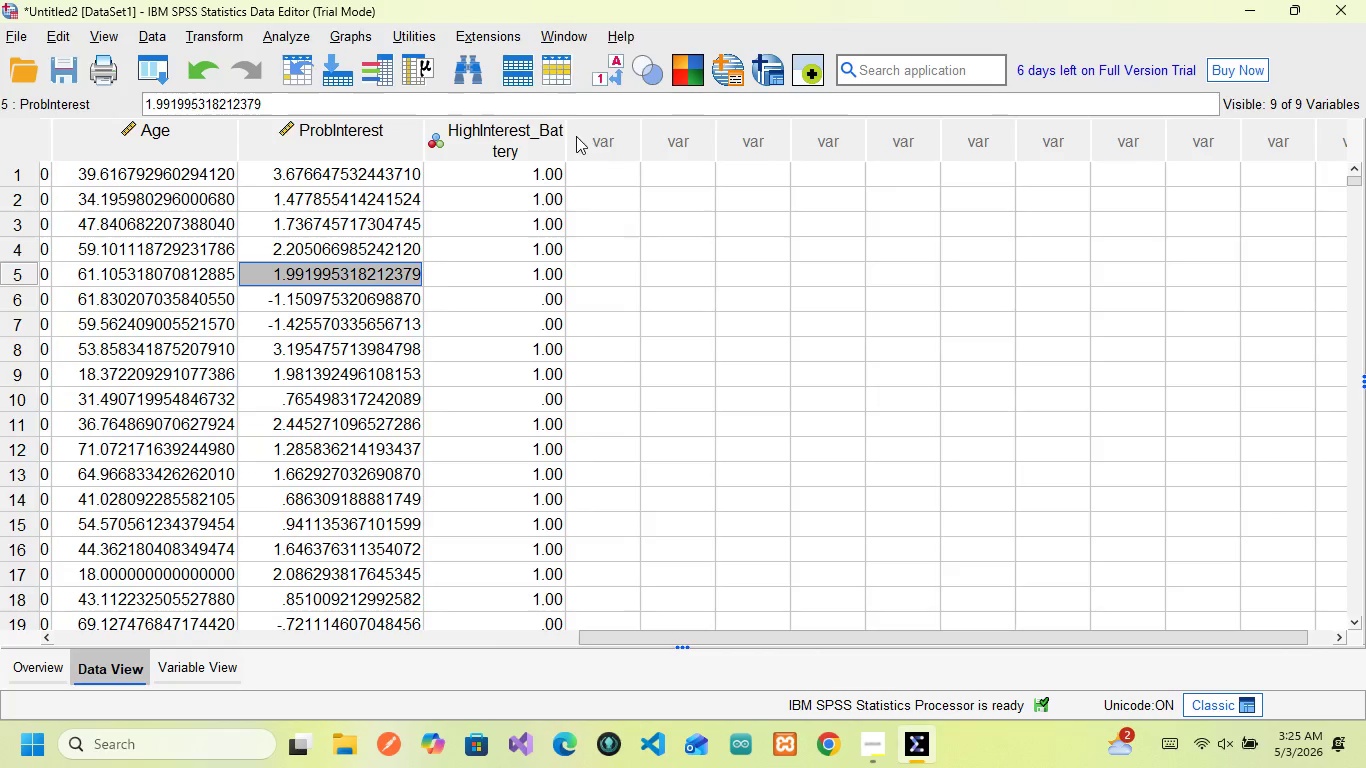 
left_click_drag(start_coordinate=[567, 136], to_coordinate=[605, 134])
 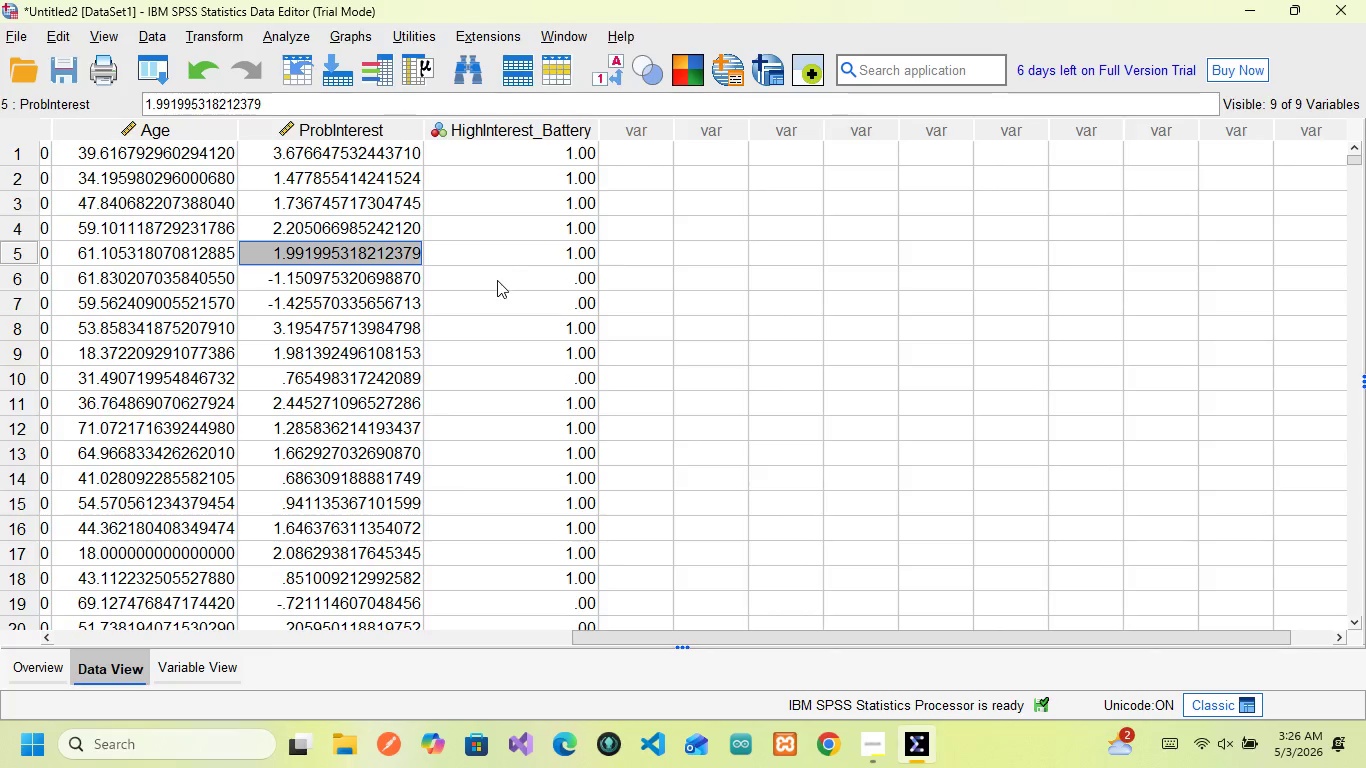 
scroll: coordinate [497, 280], scroll_direction: up, amount: 6.0
 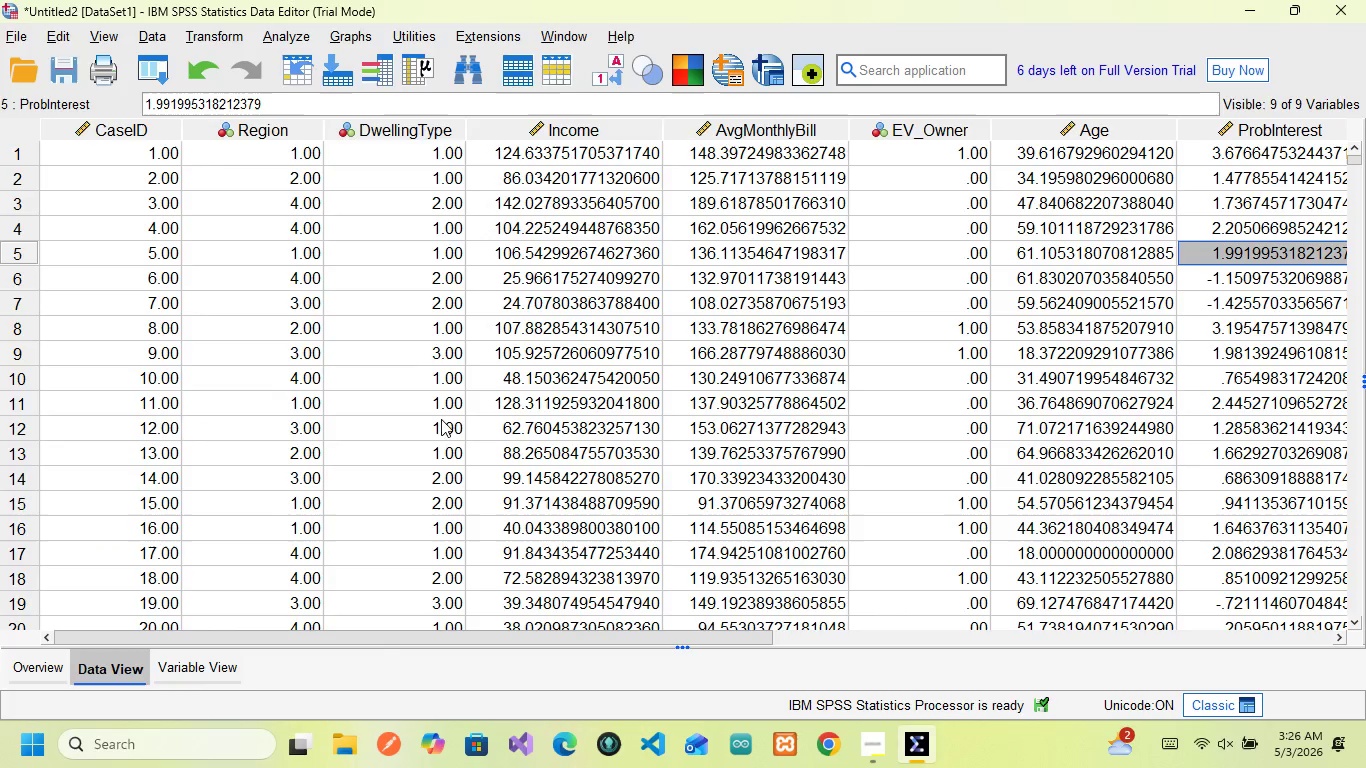 
wait(5.15)
 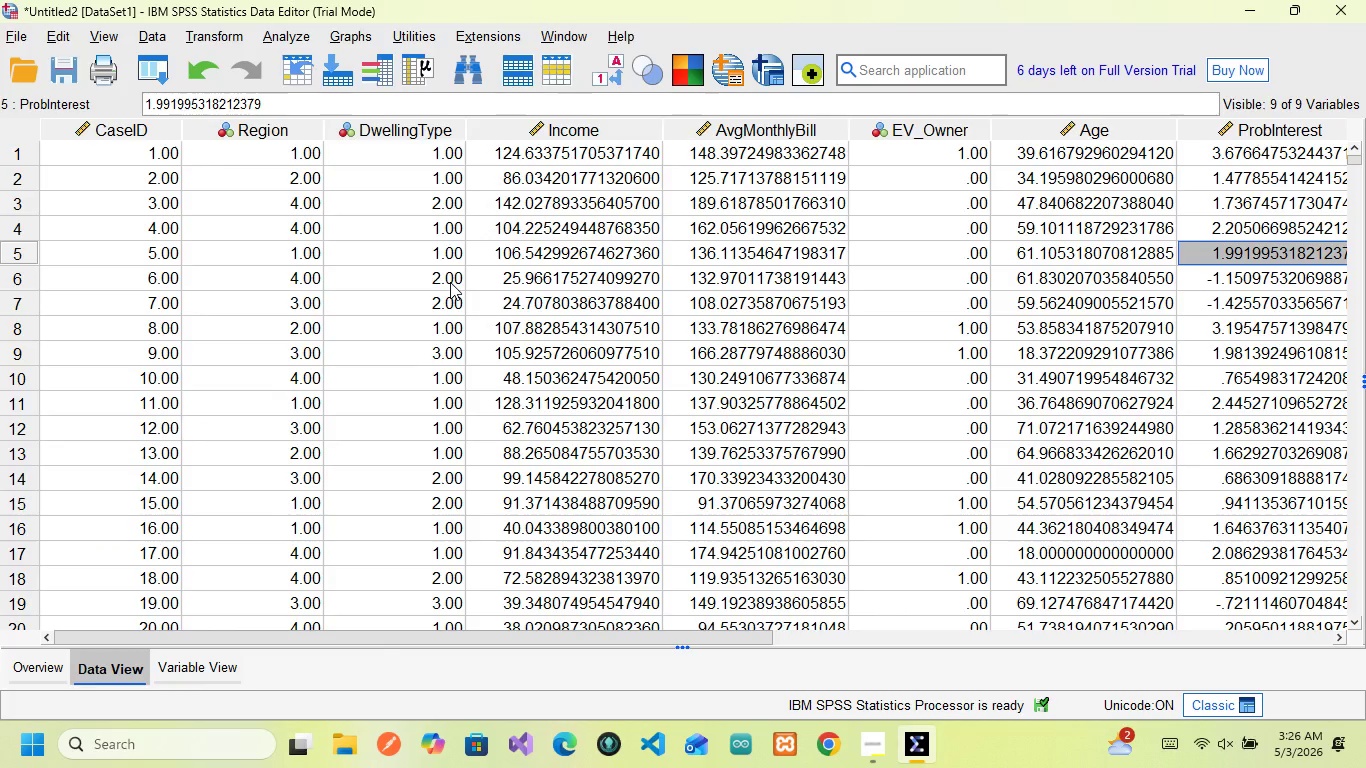 
left_click([208, 662])
 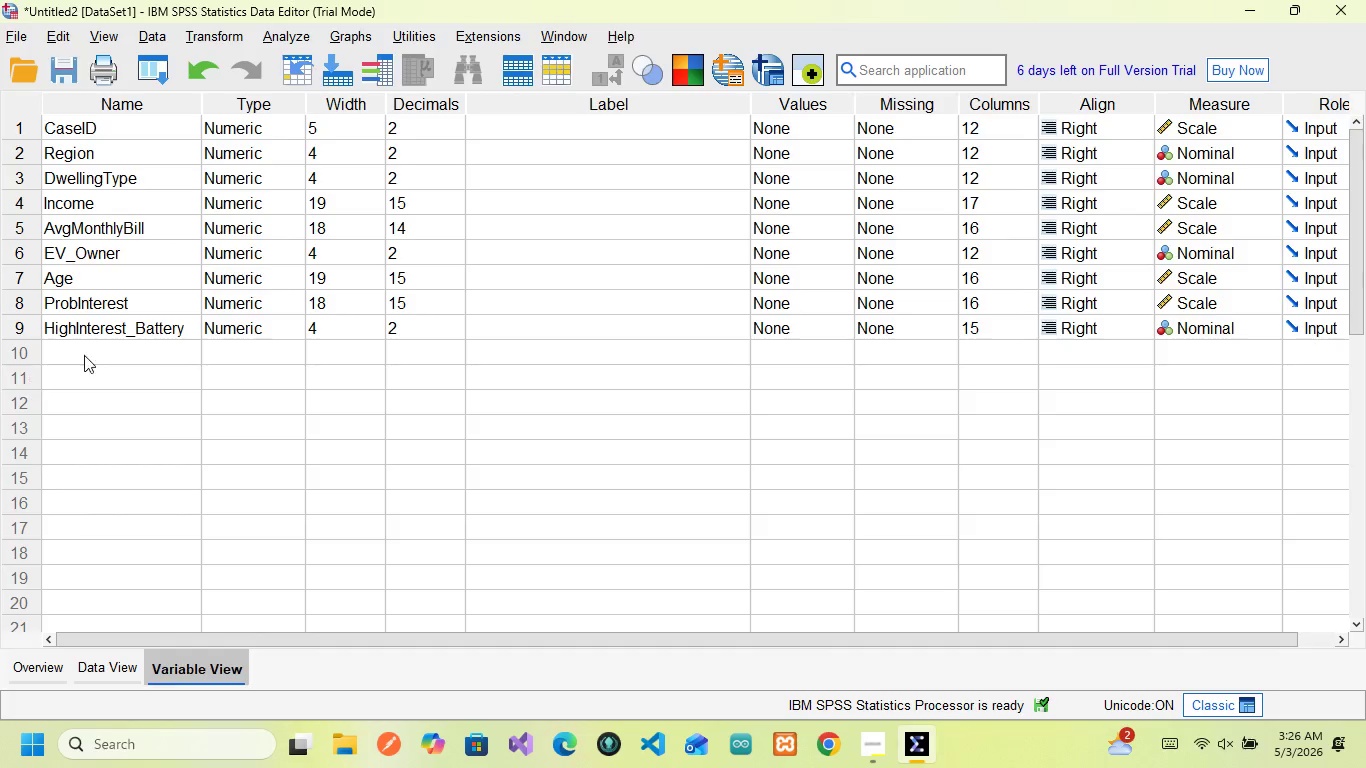 
wait(5.14)
 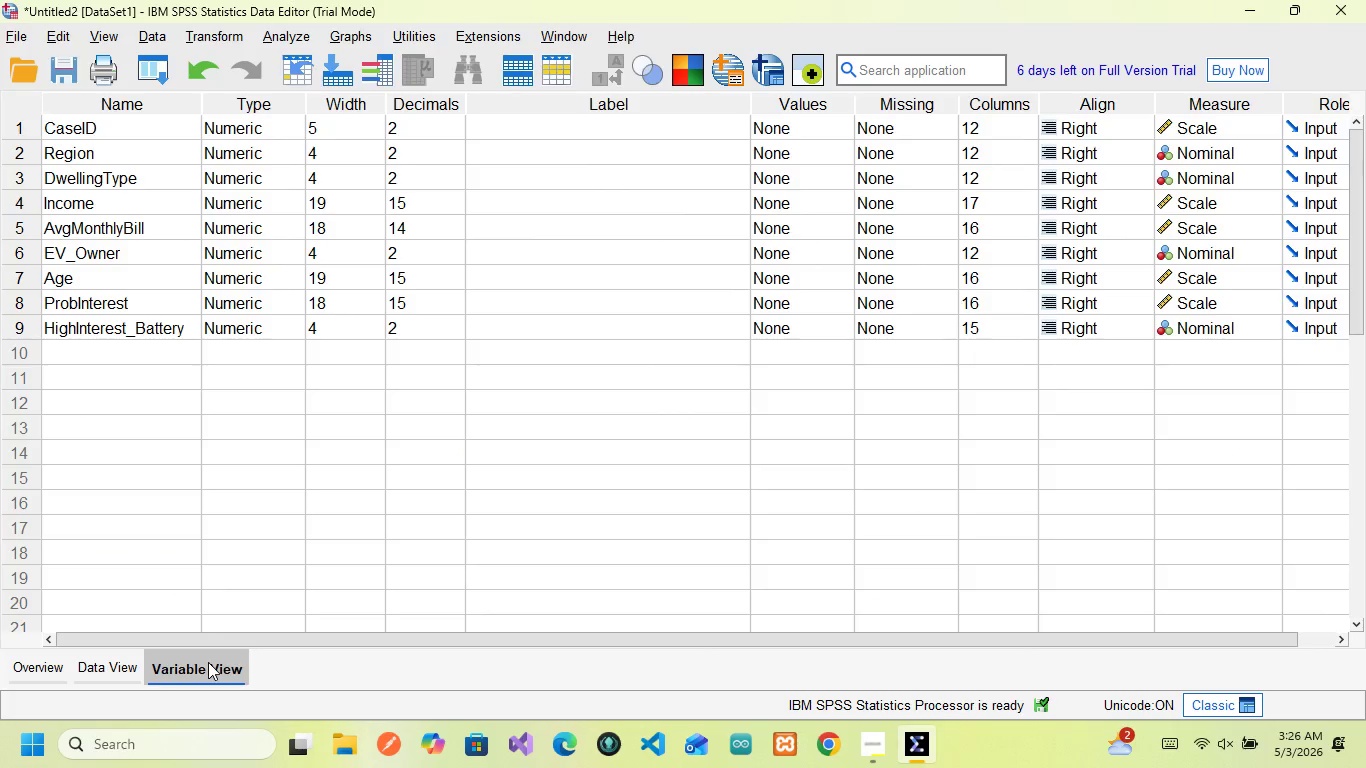 
left_click([99, 129])
 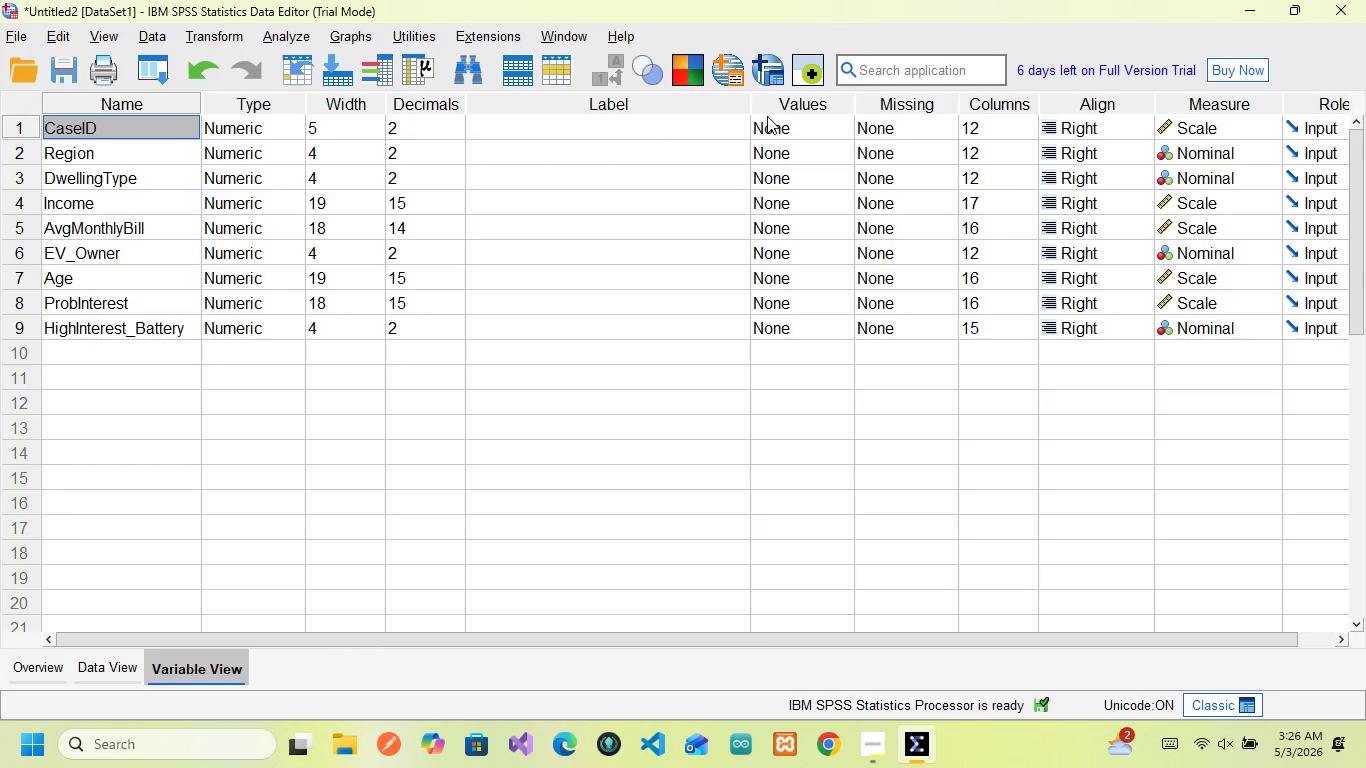 
wait(17.73)
 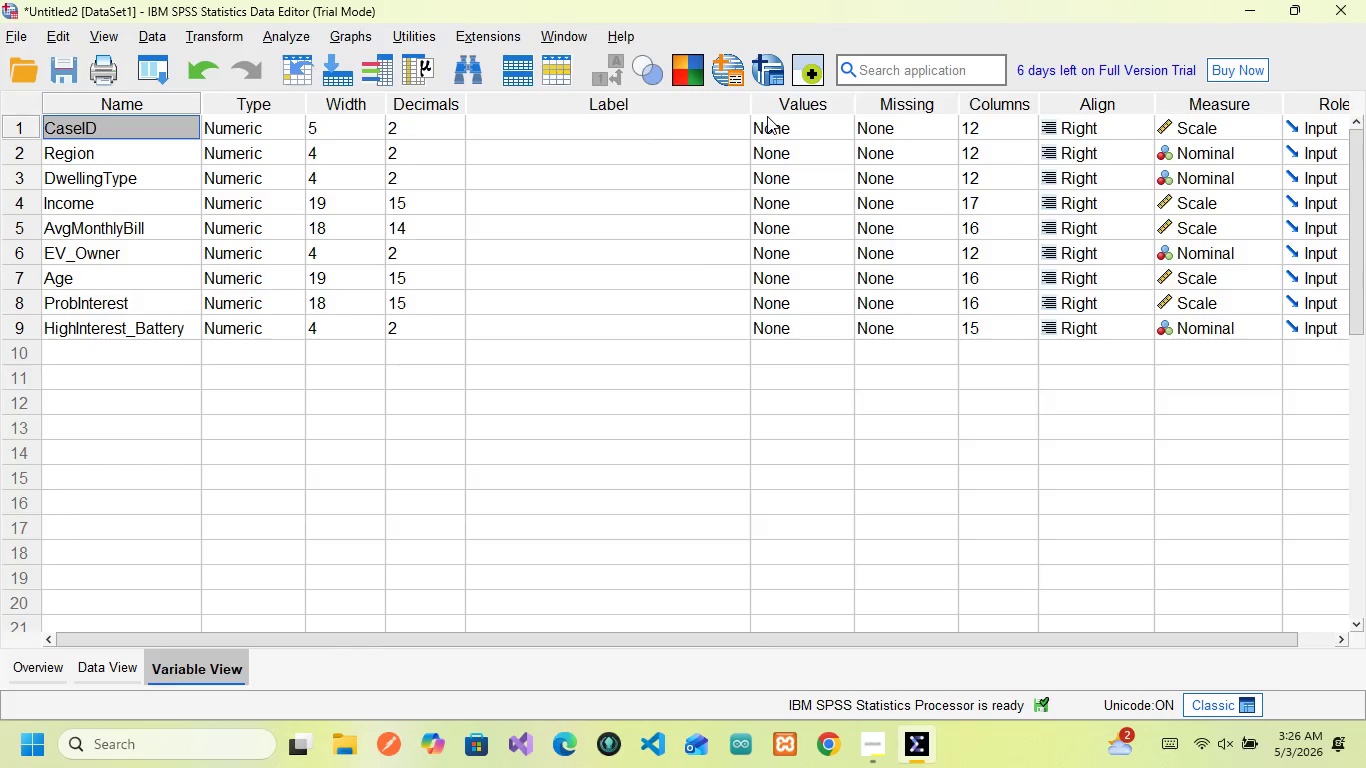 
scroll: coordinate [1170, 135], scroll_direction: down, amount: 1.0
 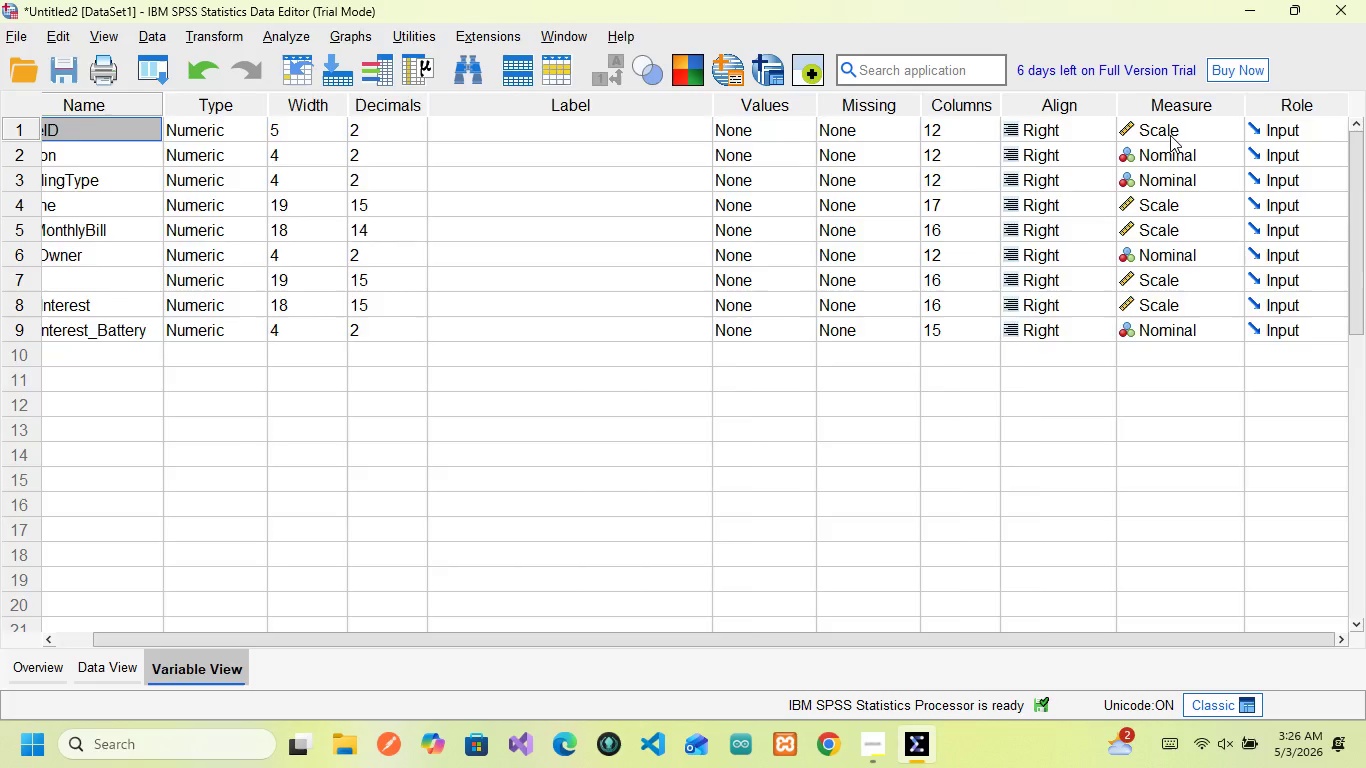 
scroll: coordinate [1170, 135], scroll_direction: up, amount: 8.0
 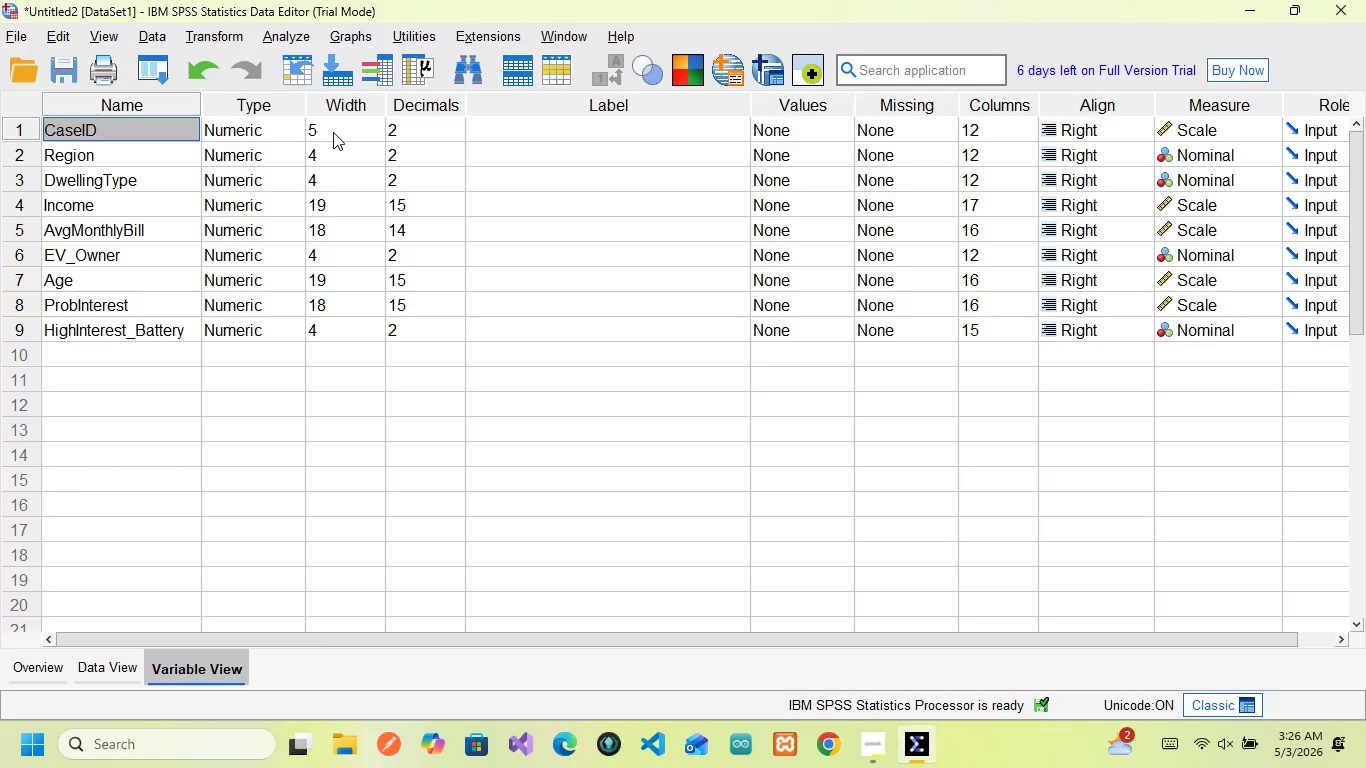 
wait(26.77)
 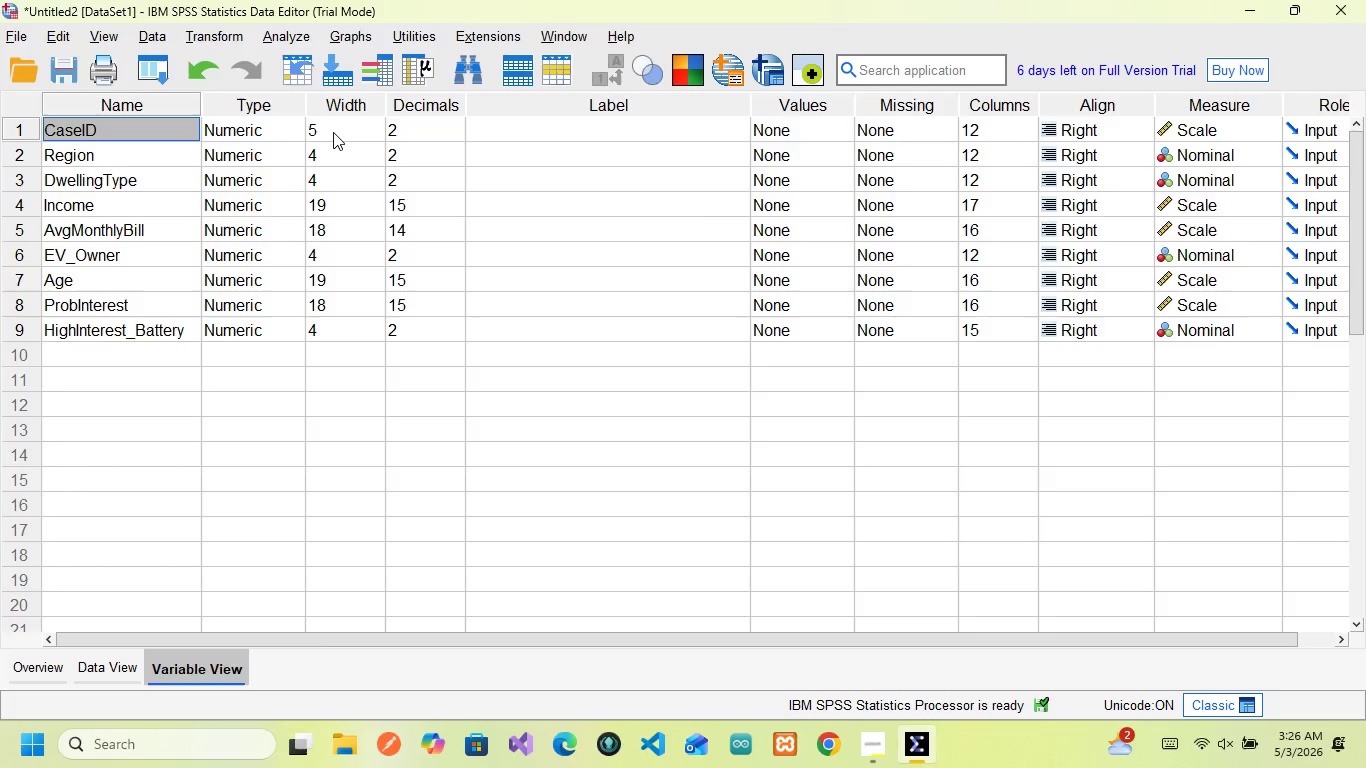 
left_click([529, 132])
 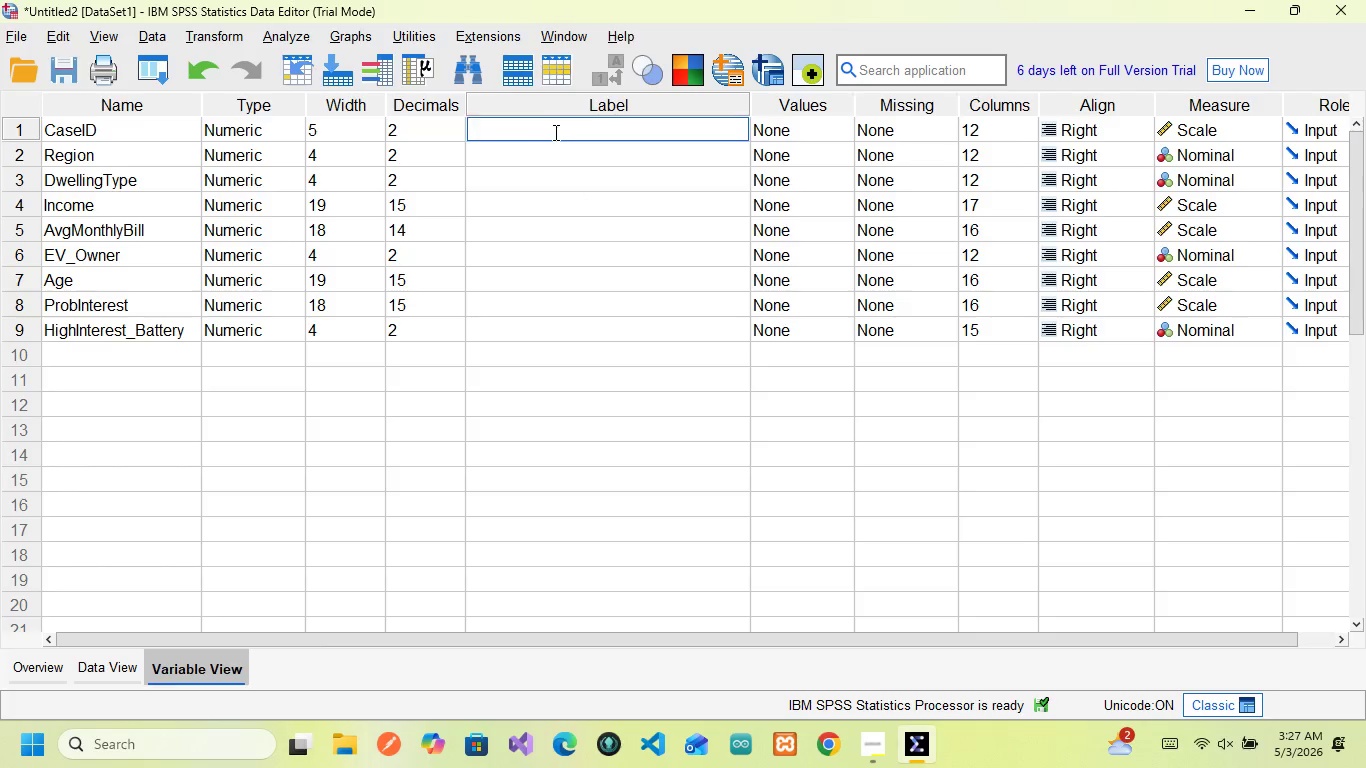 
wait(7.3)
 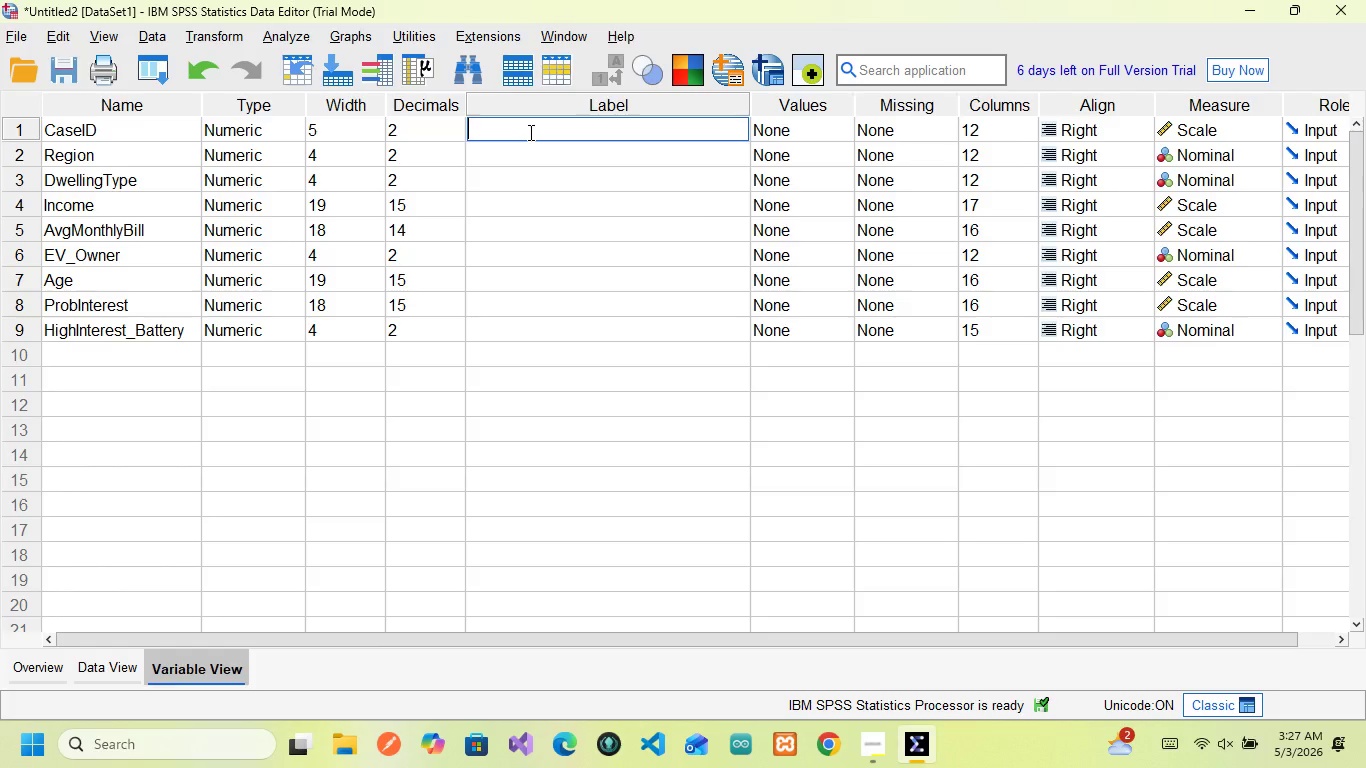 
type(Case)
 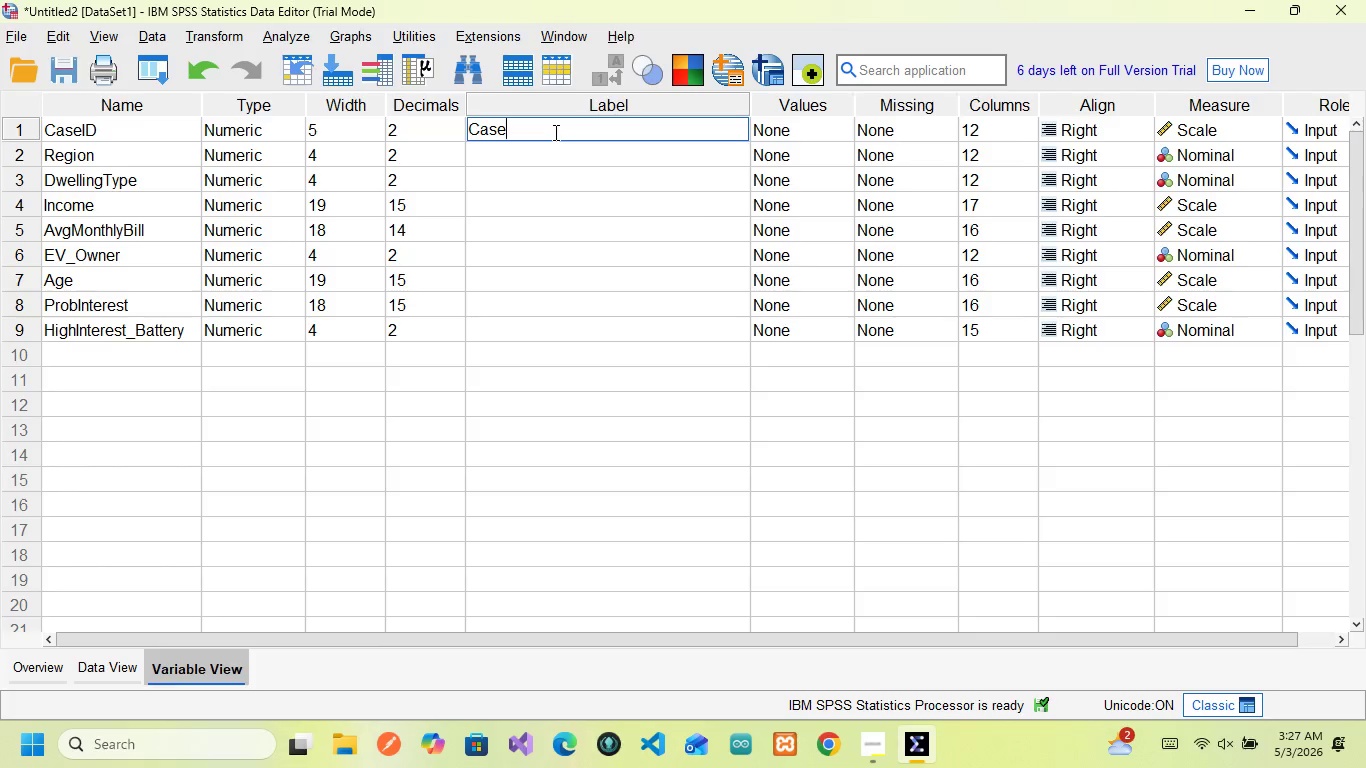 
type( Identification)
 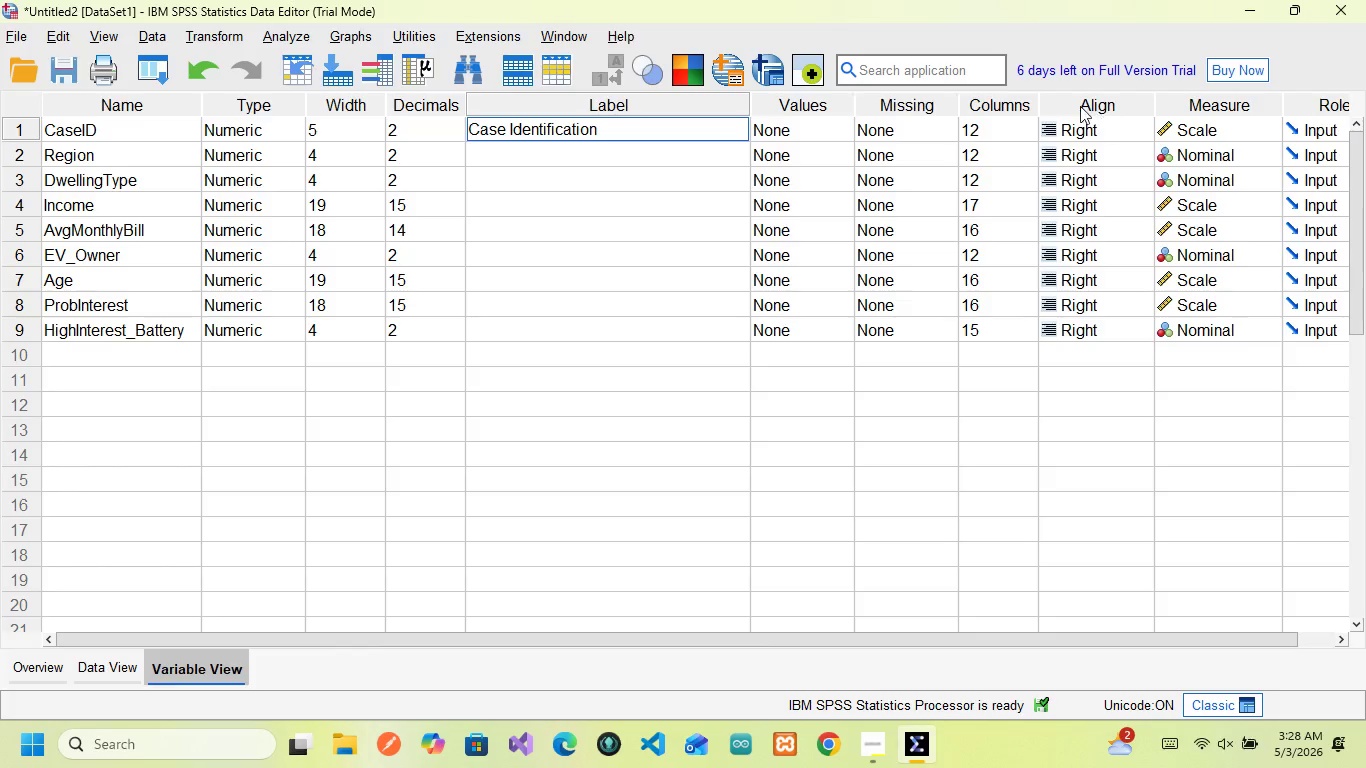 
wait(60.02)
 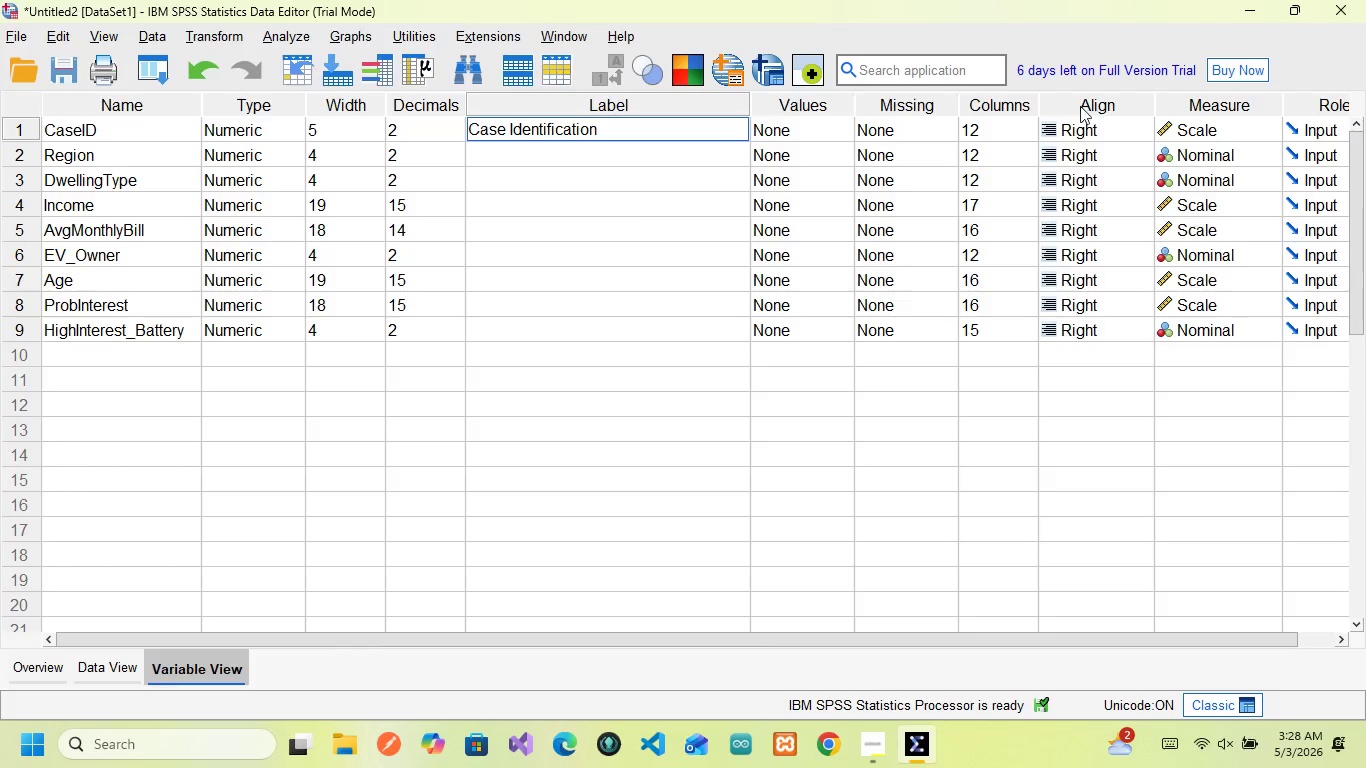 
left_click_drag(start_coordinate=[87, 125], to_coordinate=[498, 116])
 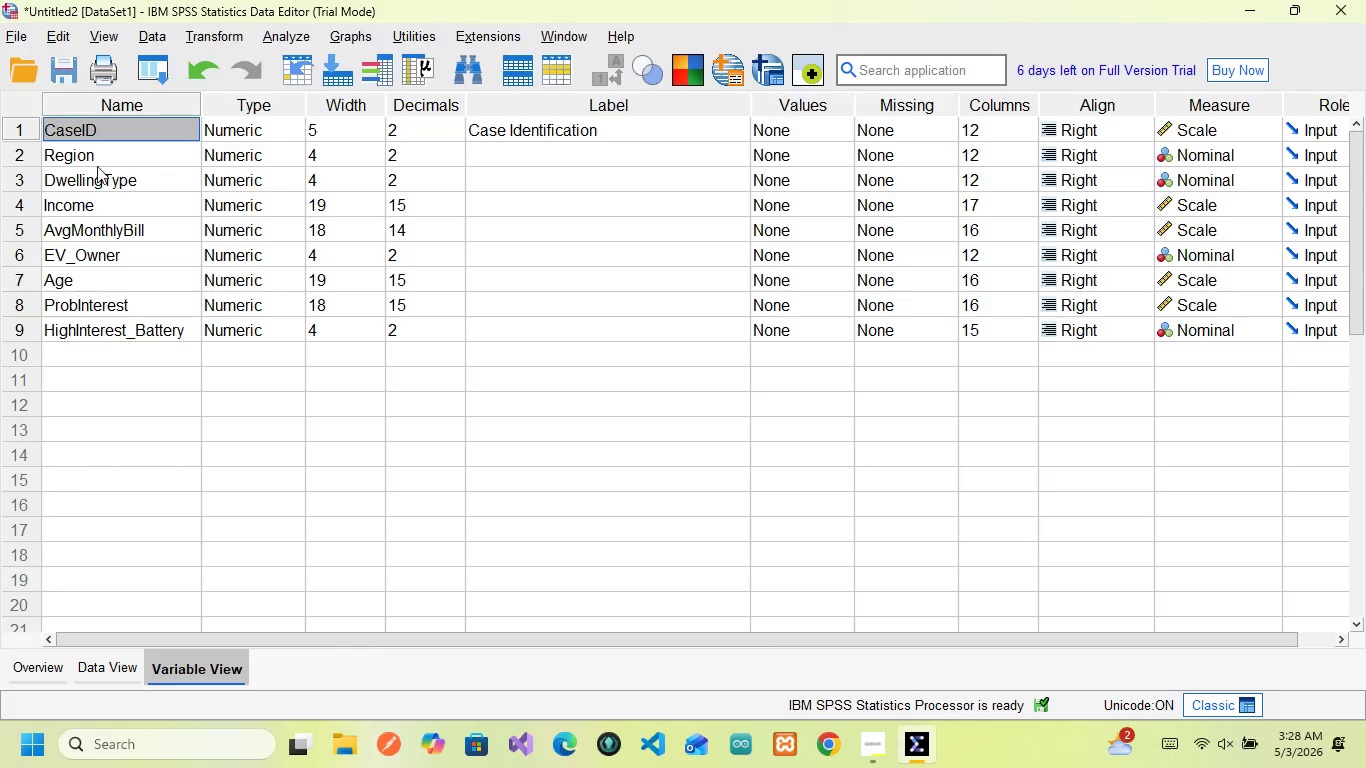 
left_click([89, 161])
 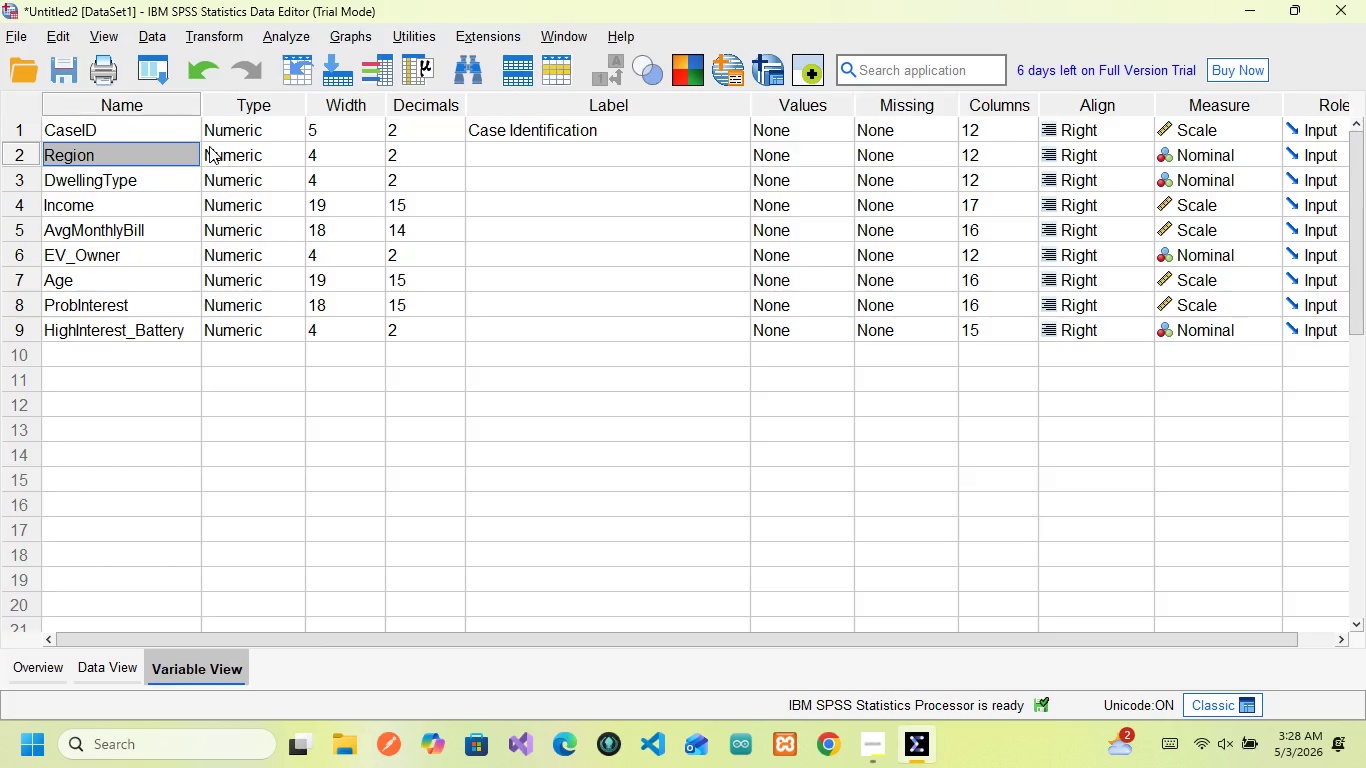 
wait(6.09)
 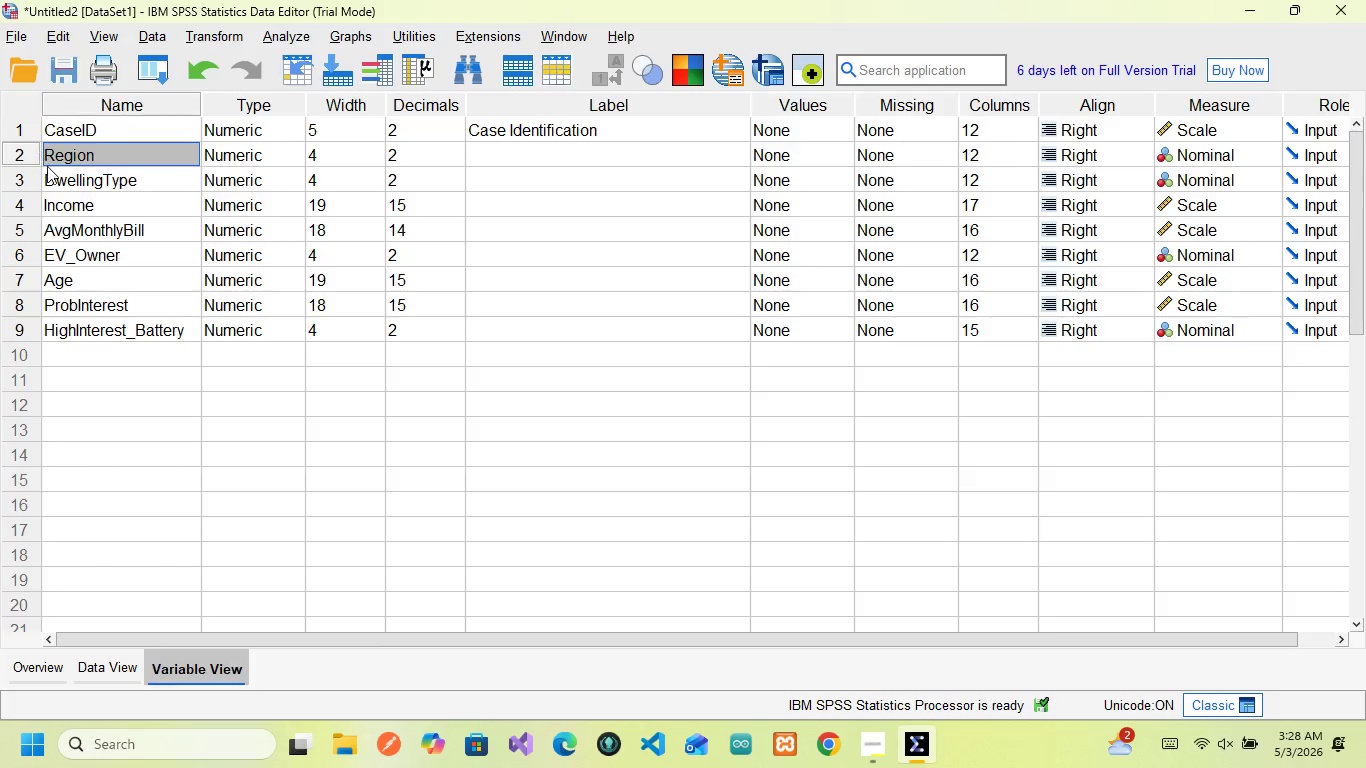 
key(ArrowRight)
 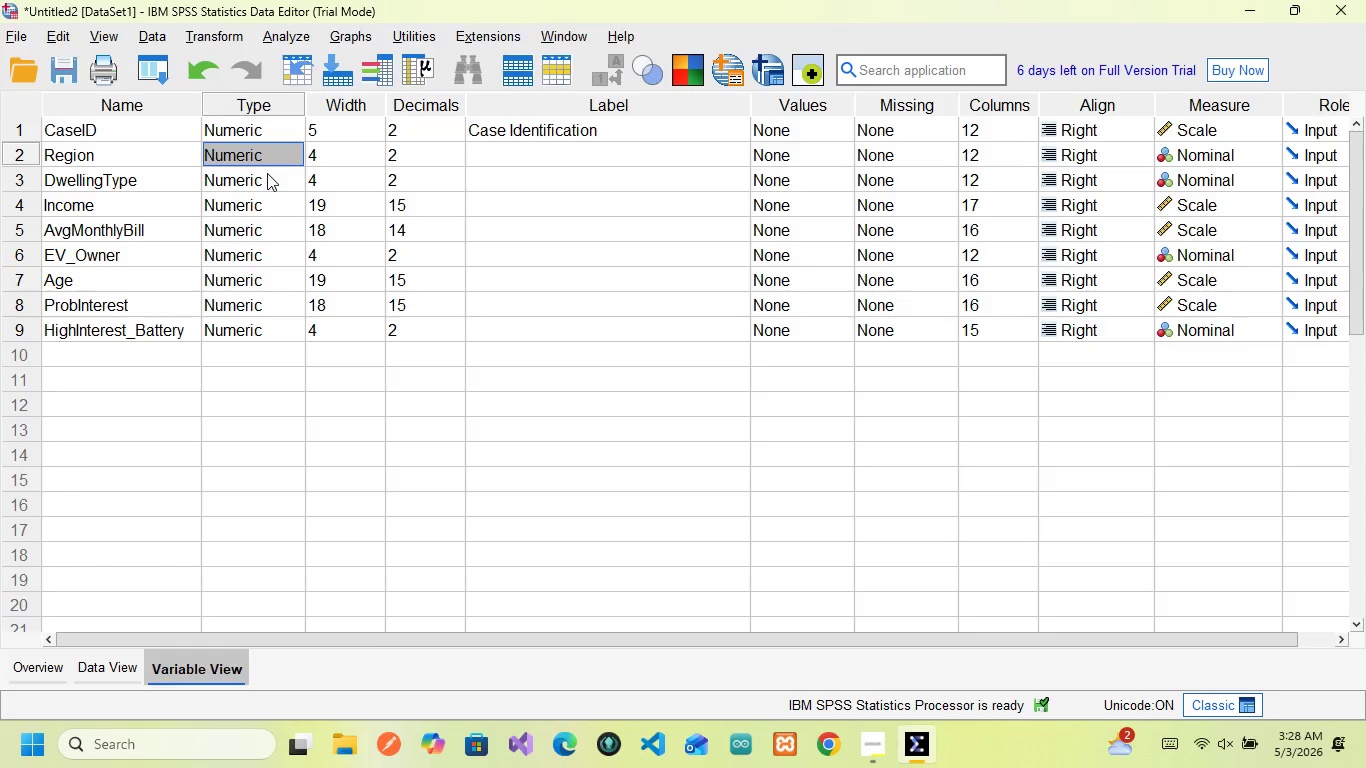 
key(ArrowRight)
 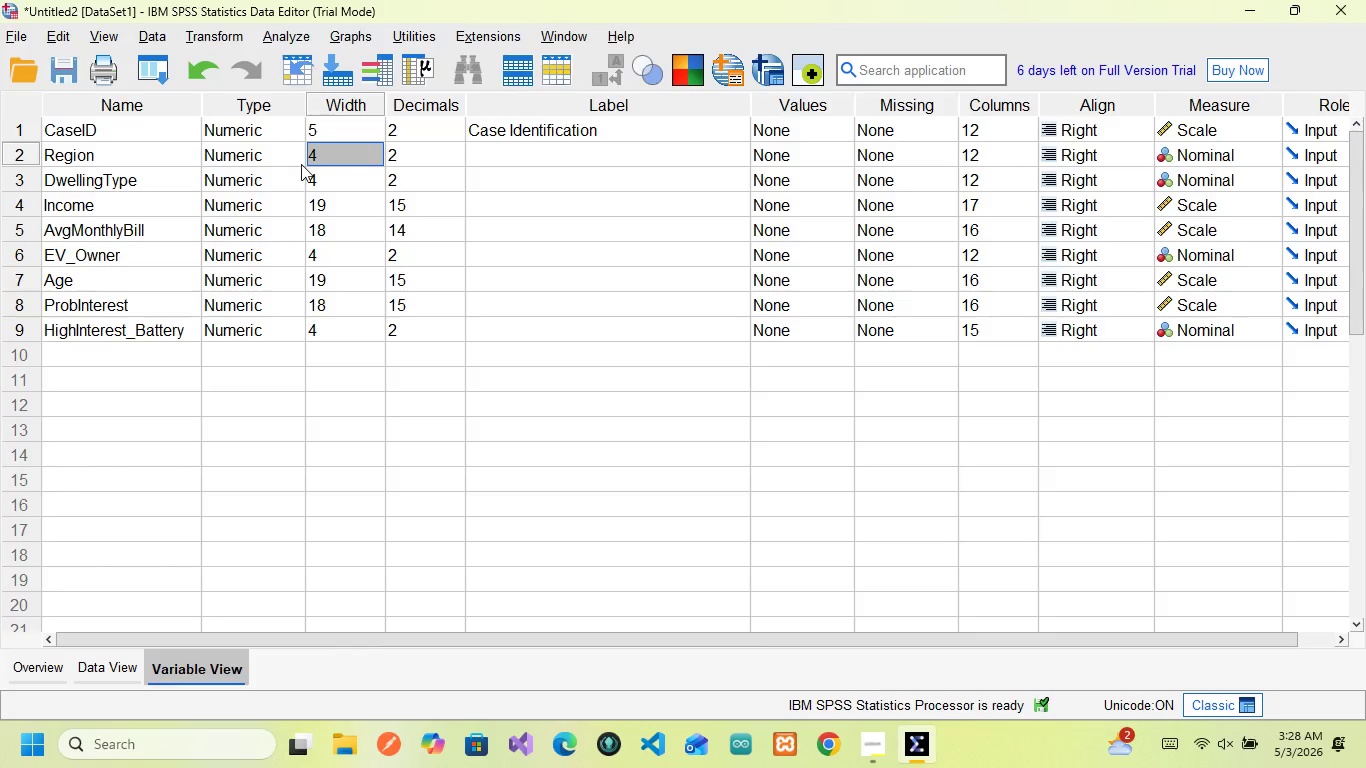 
left_click([323, 133])
 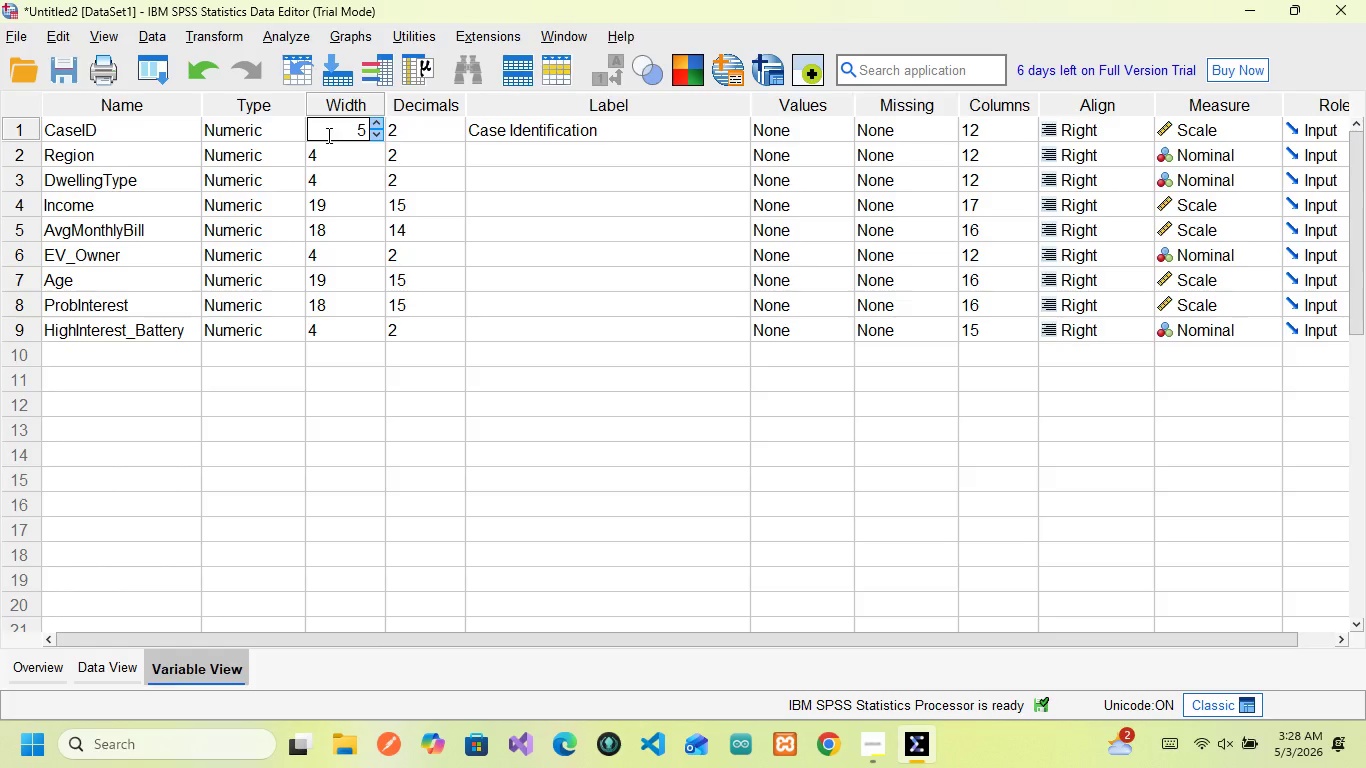 
key(ArrowRight)
 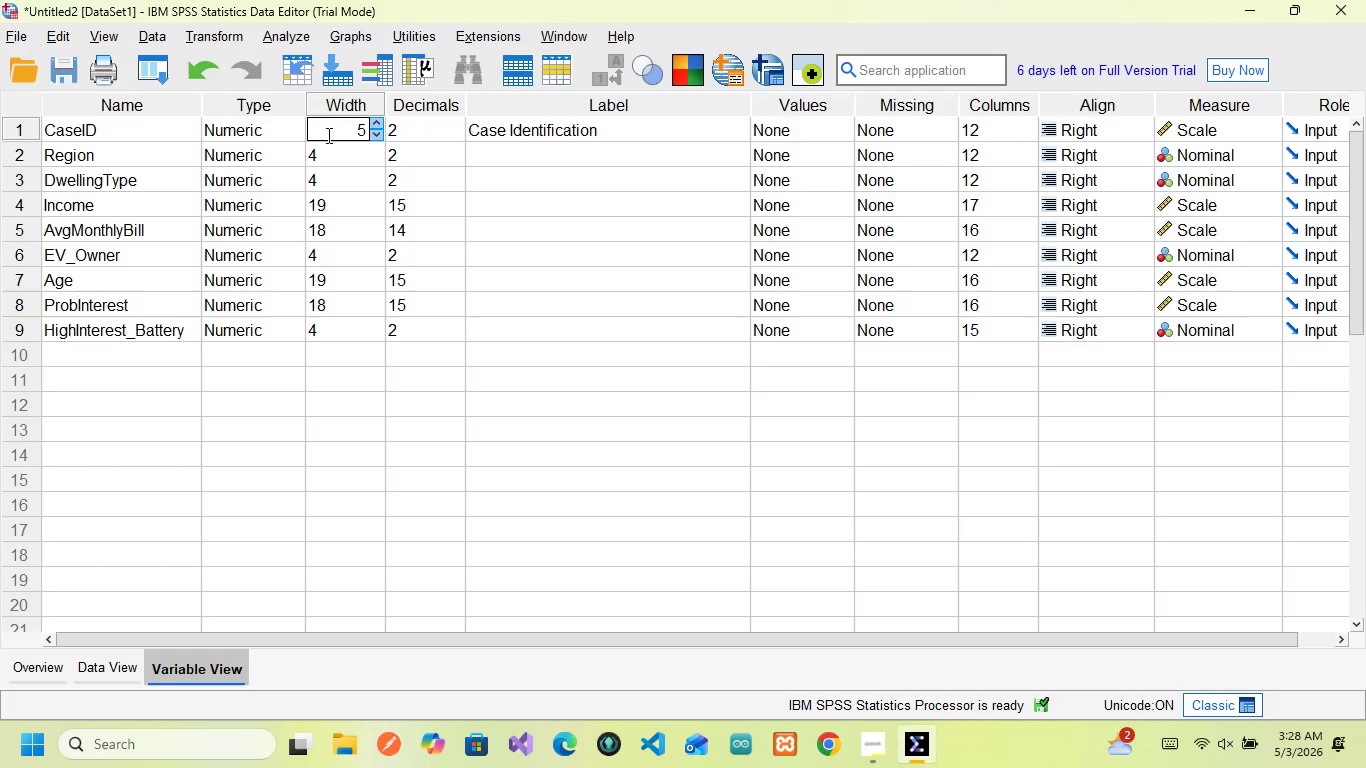 
key(Backspace)
 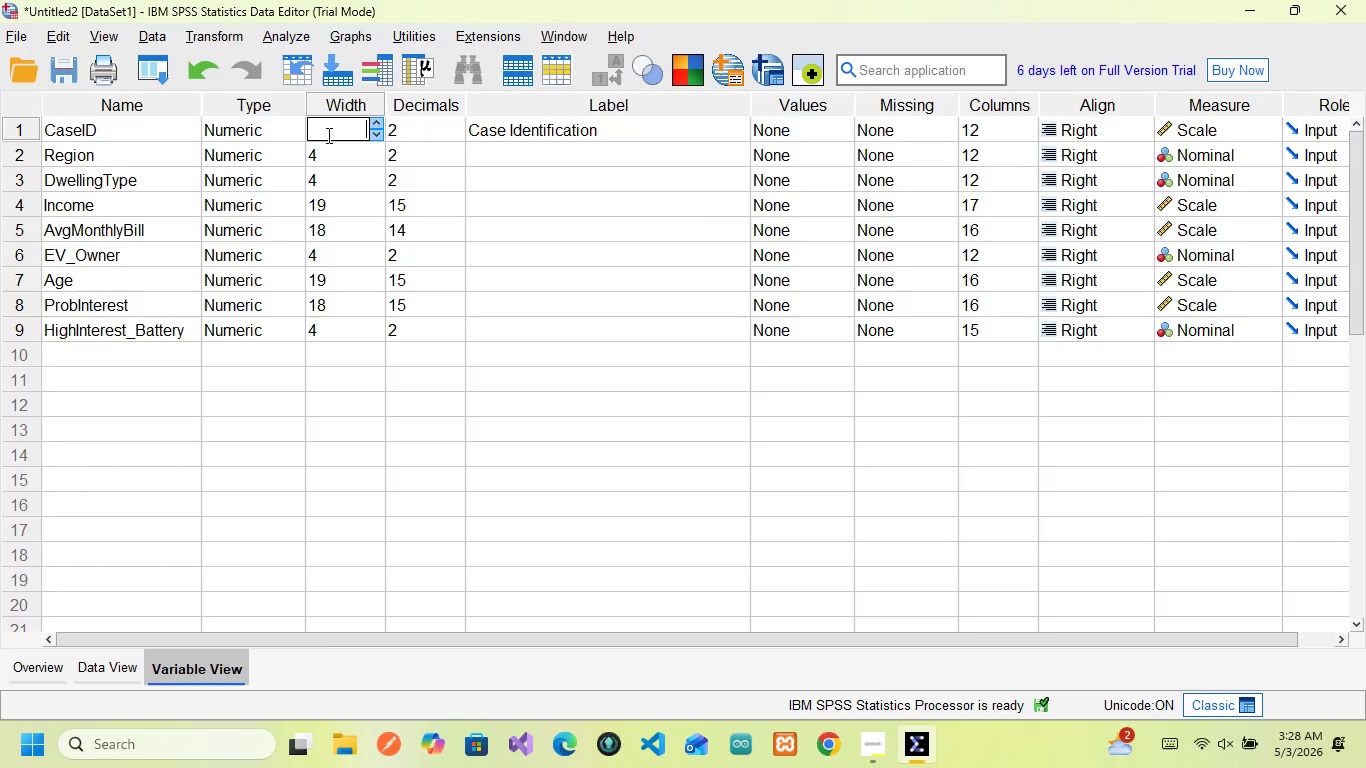 
key(8)
 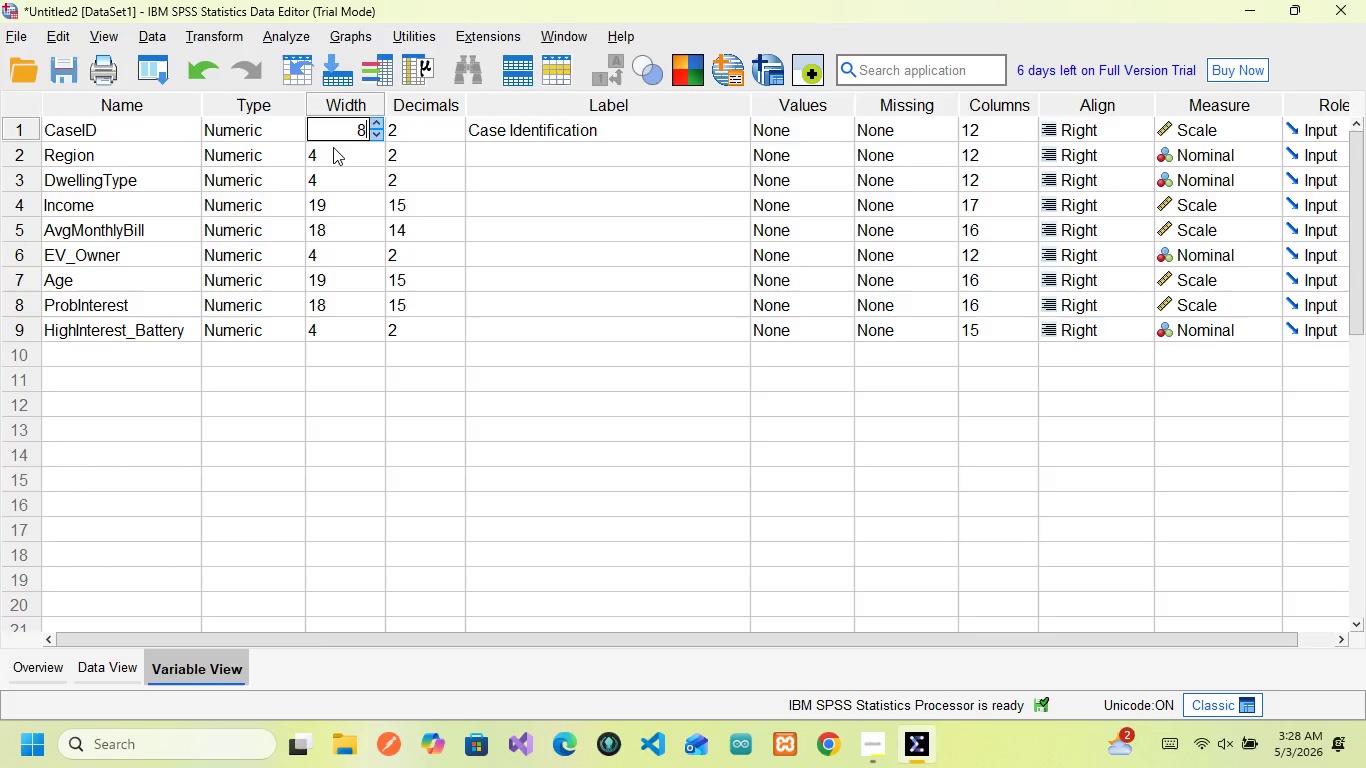 
left_click([333, 147])
 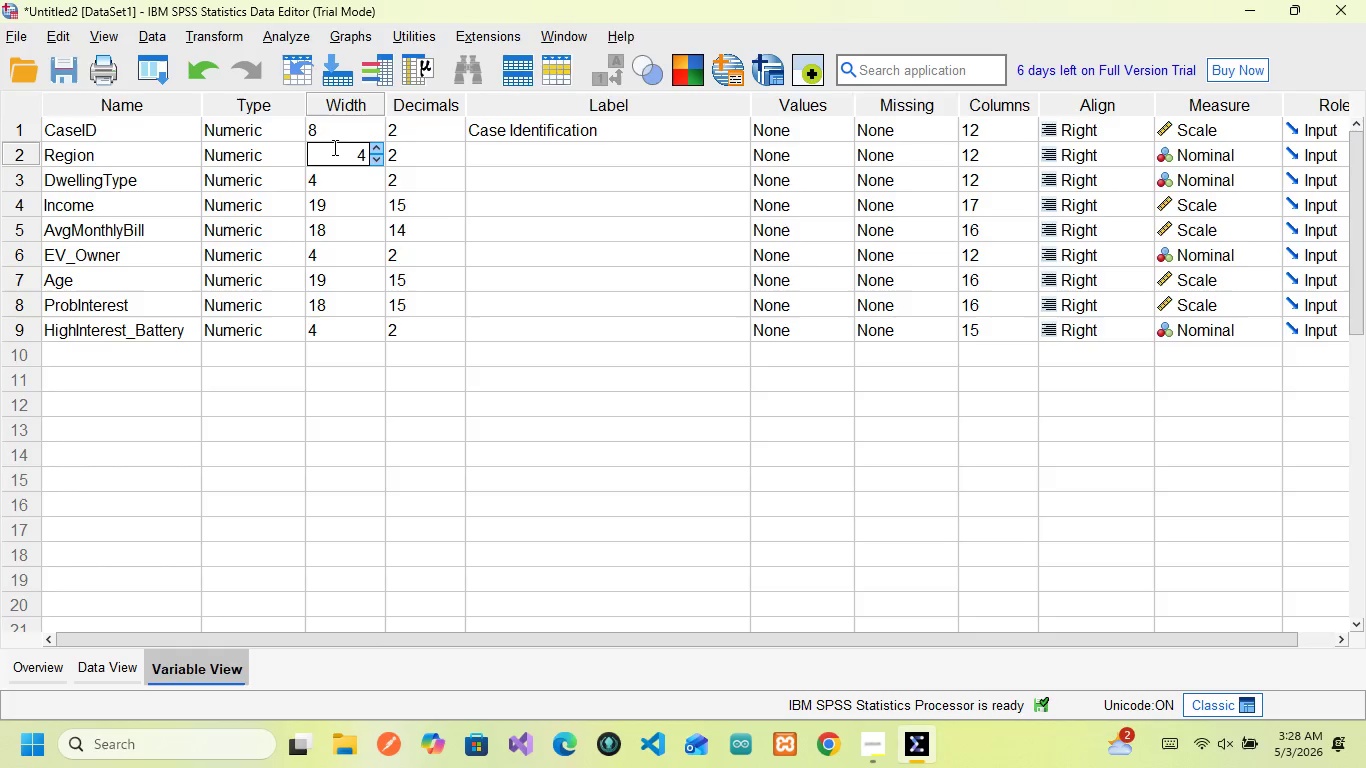 
key(ArrowRight)
 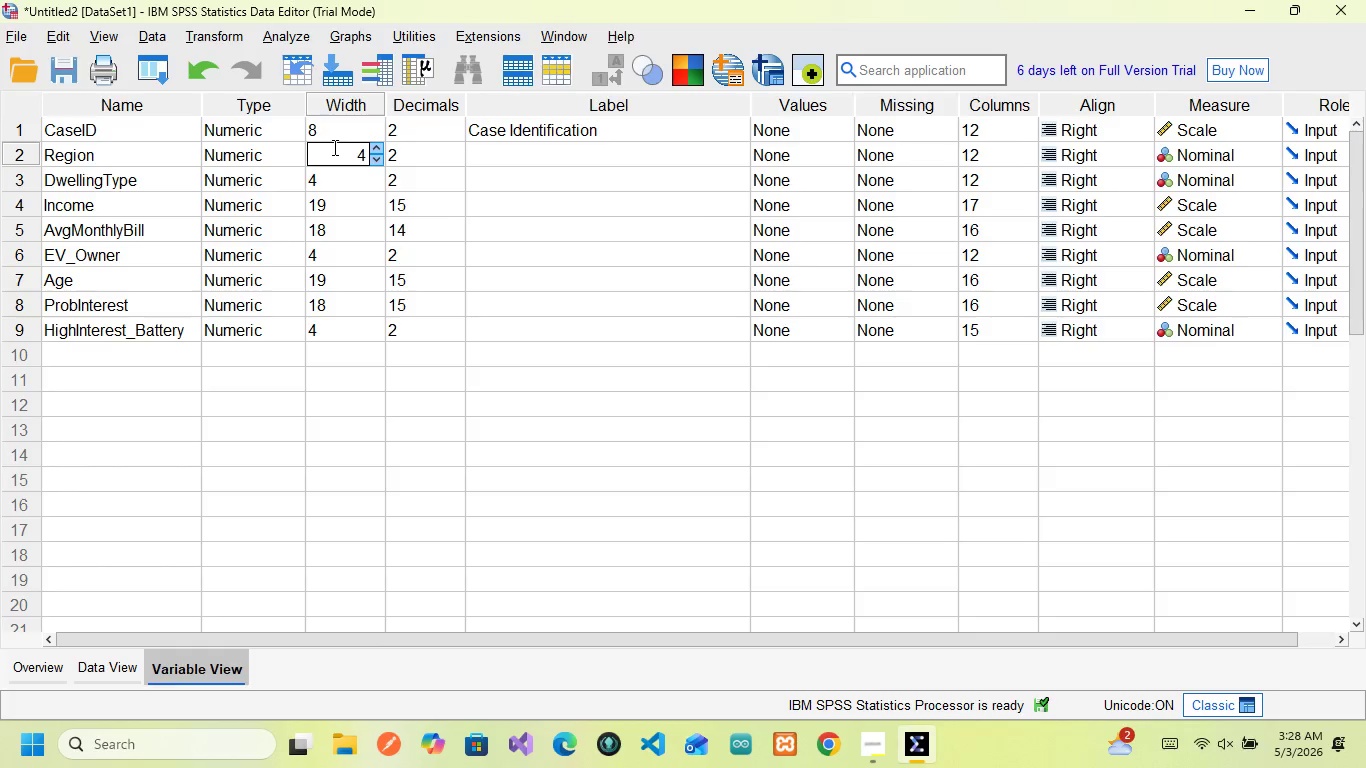 
key(Backspace)
 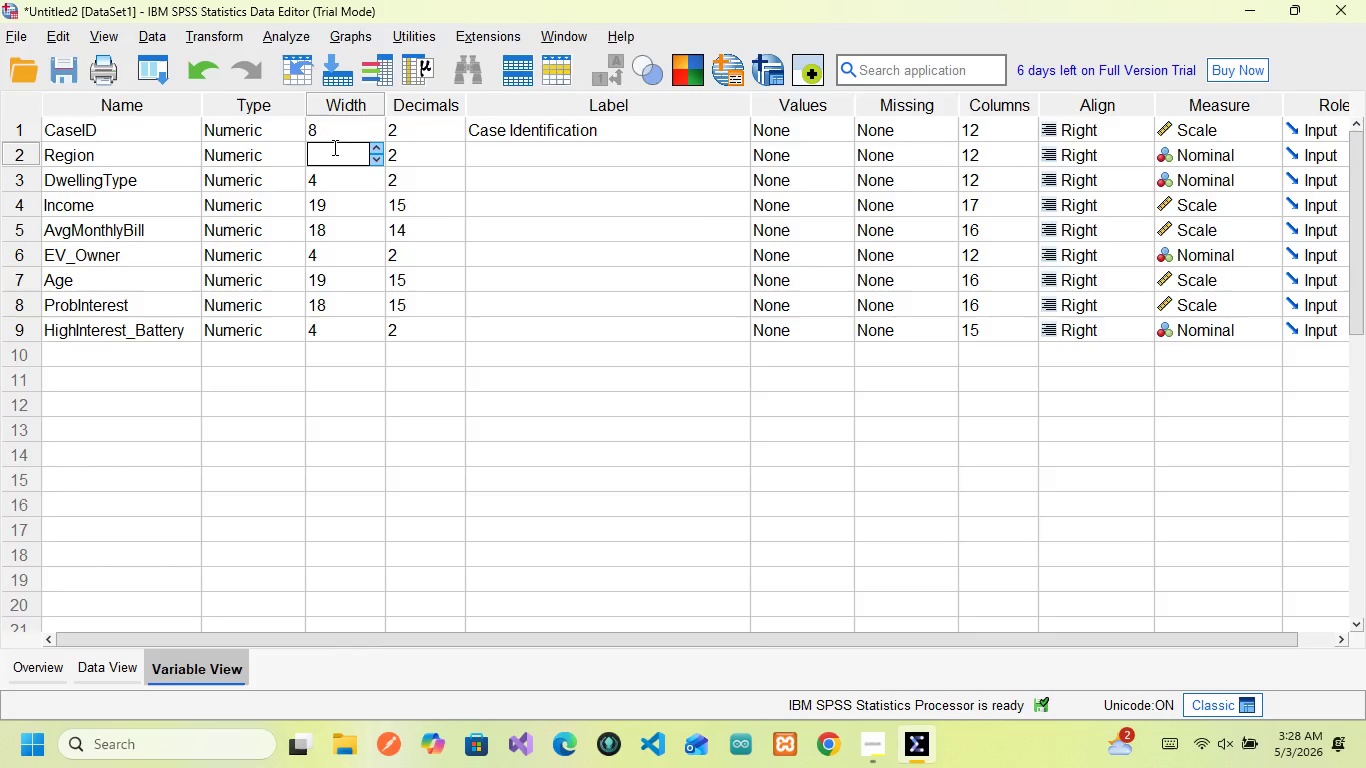 
key(8)
 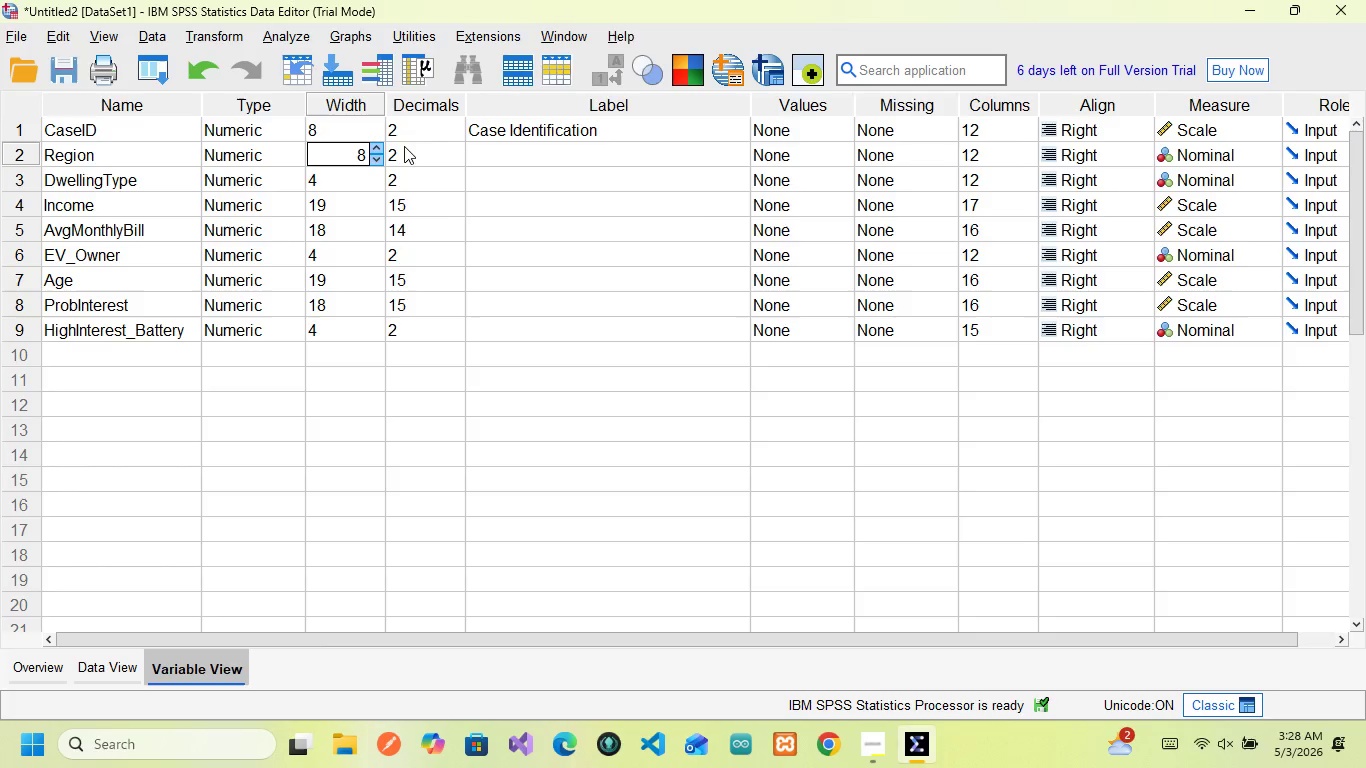 
left_click([407, 154])
 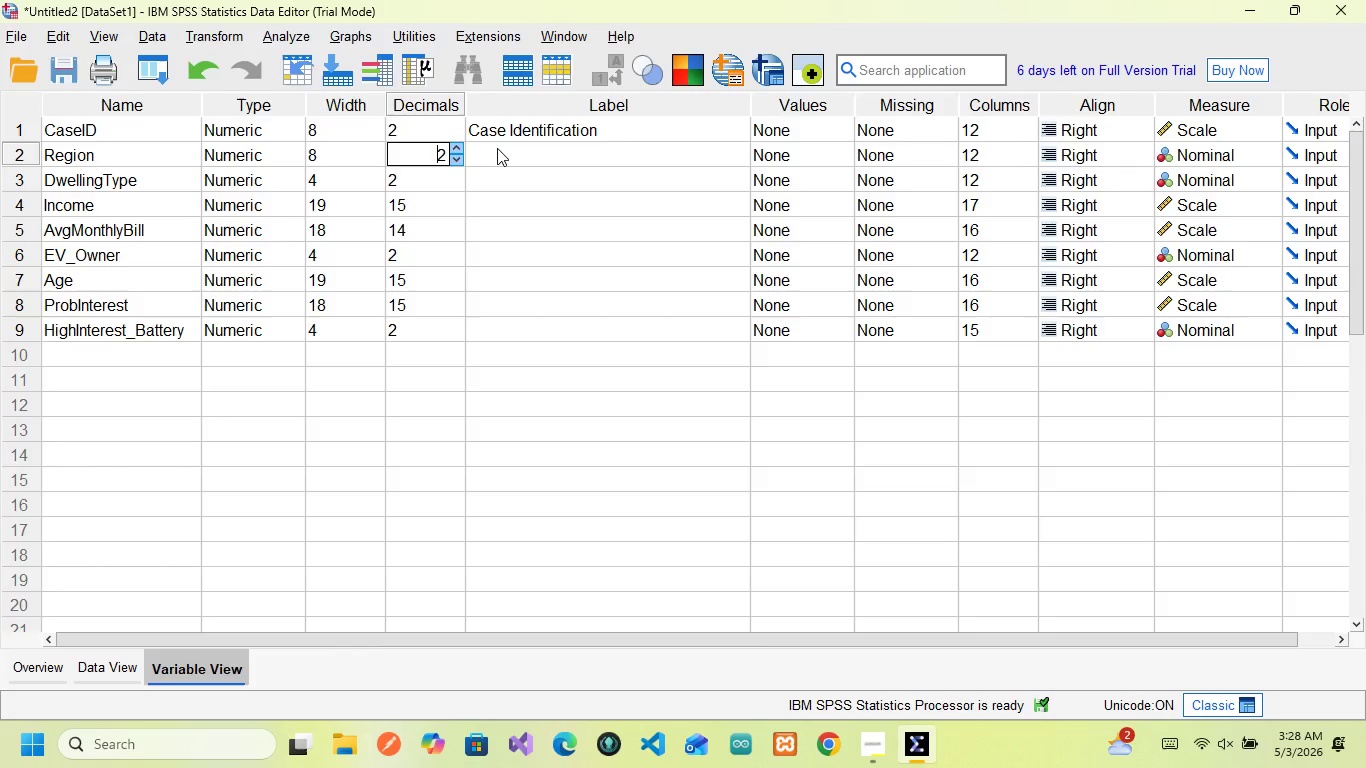 
left_click([511, 150])
 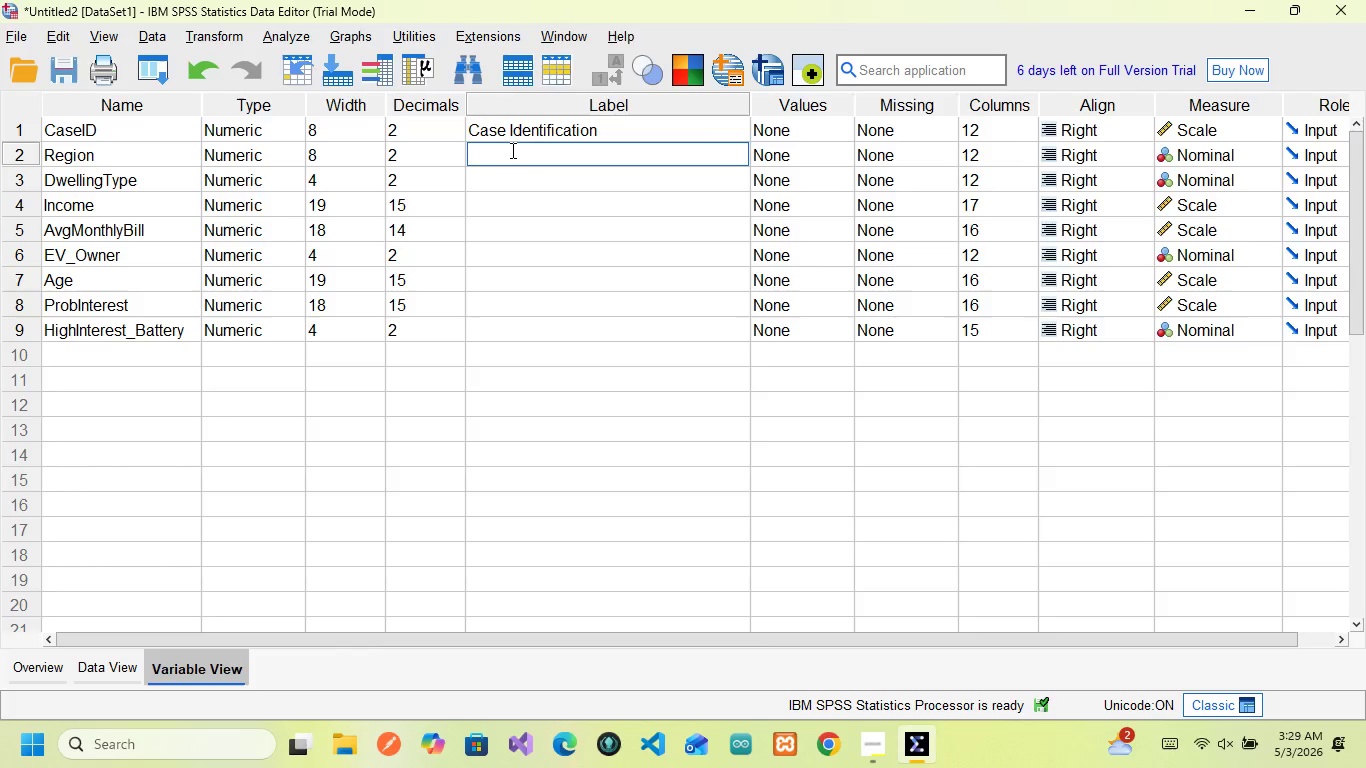 
type(Geographic)
 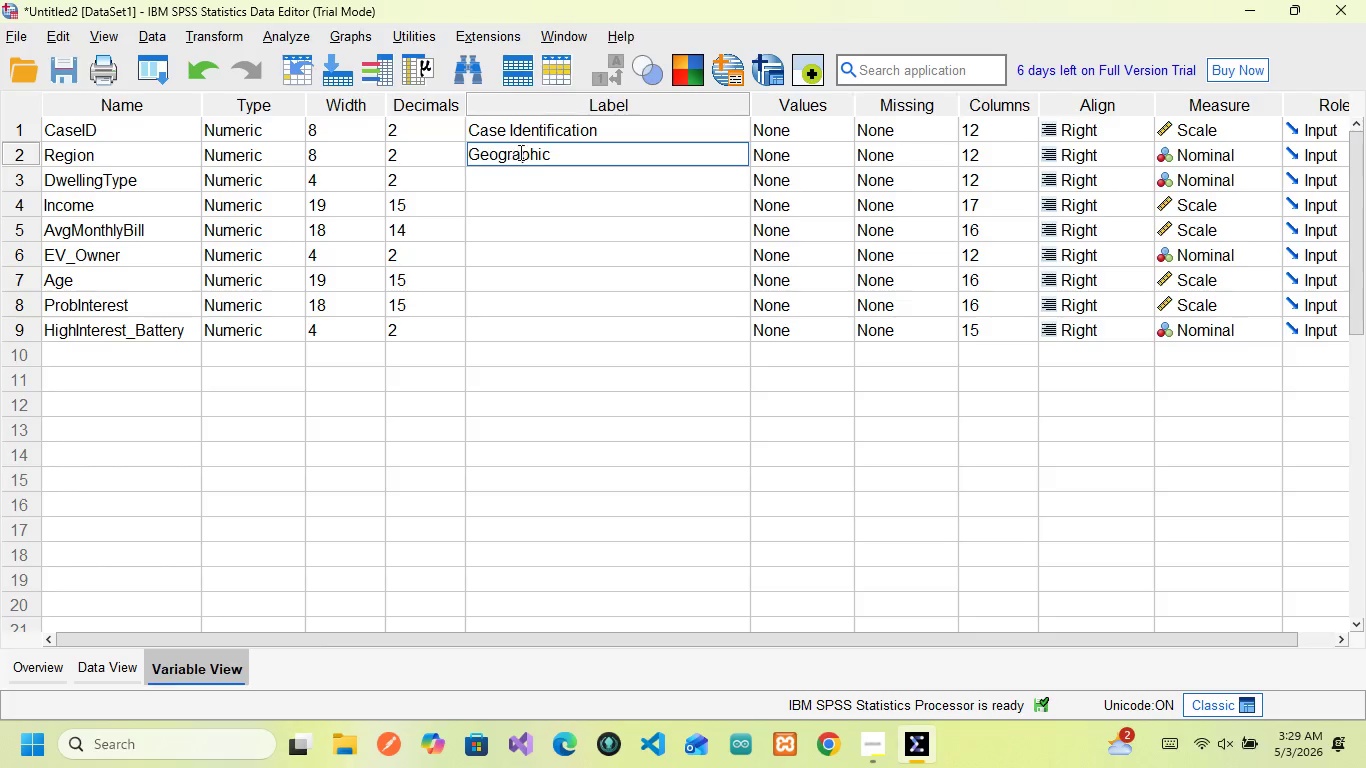 
type( Region)
 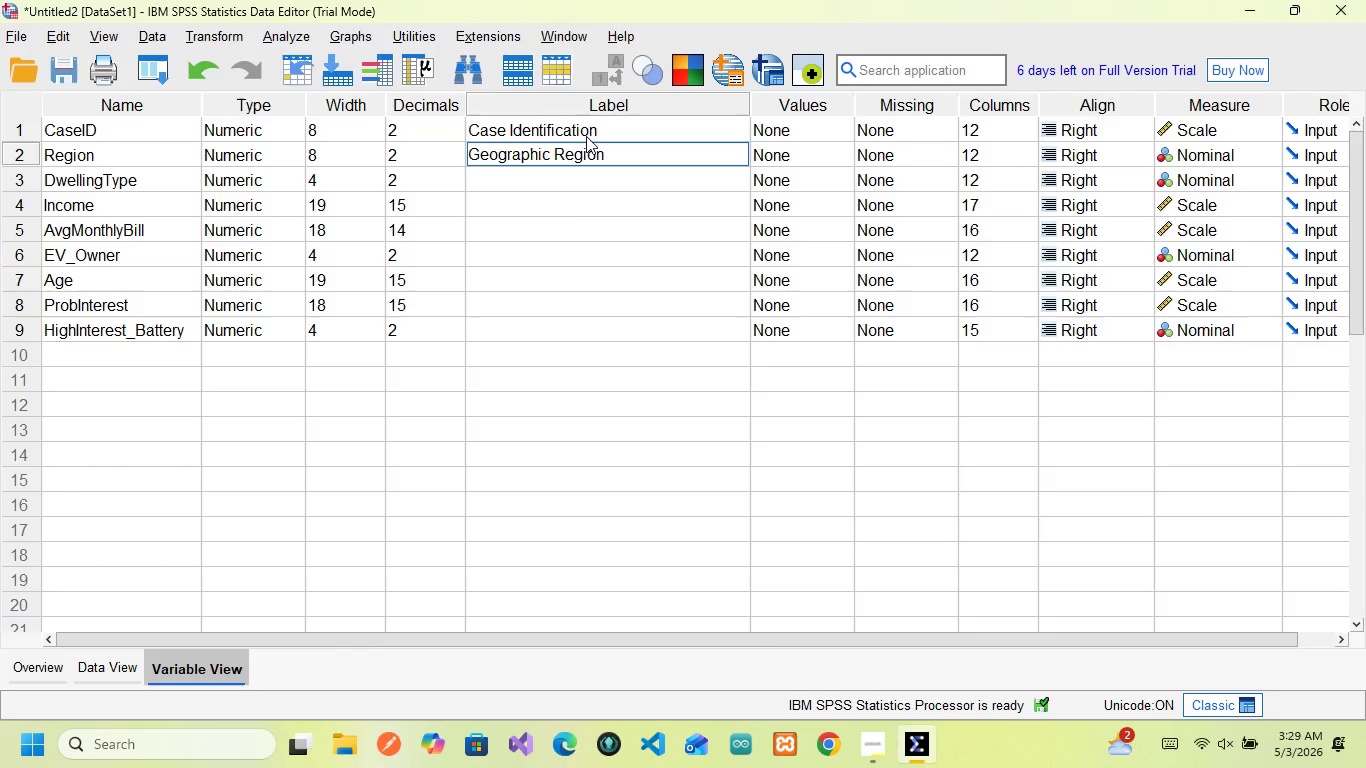 
wait(11.84)
 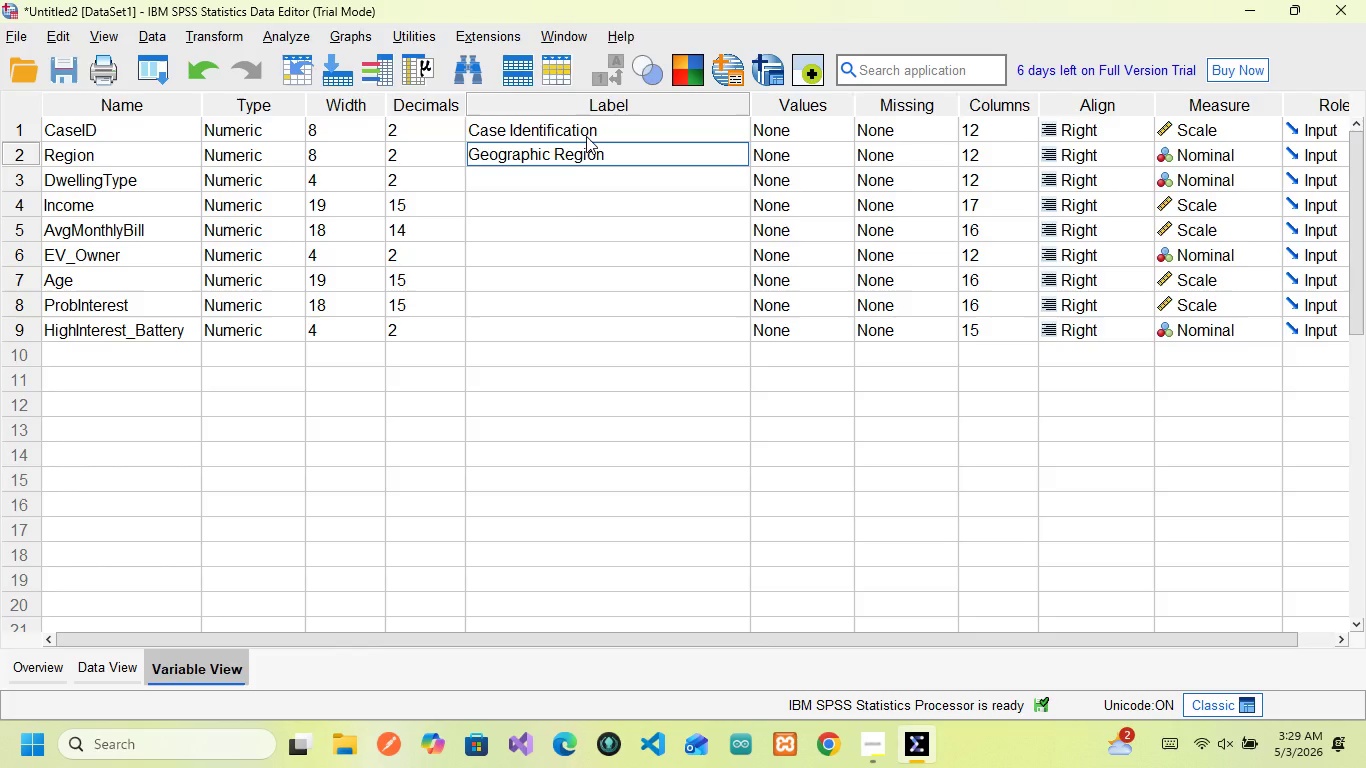 
key(Alt+AltLeft)
 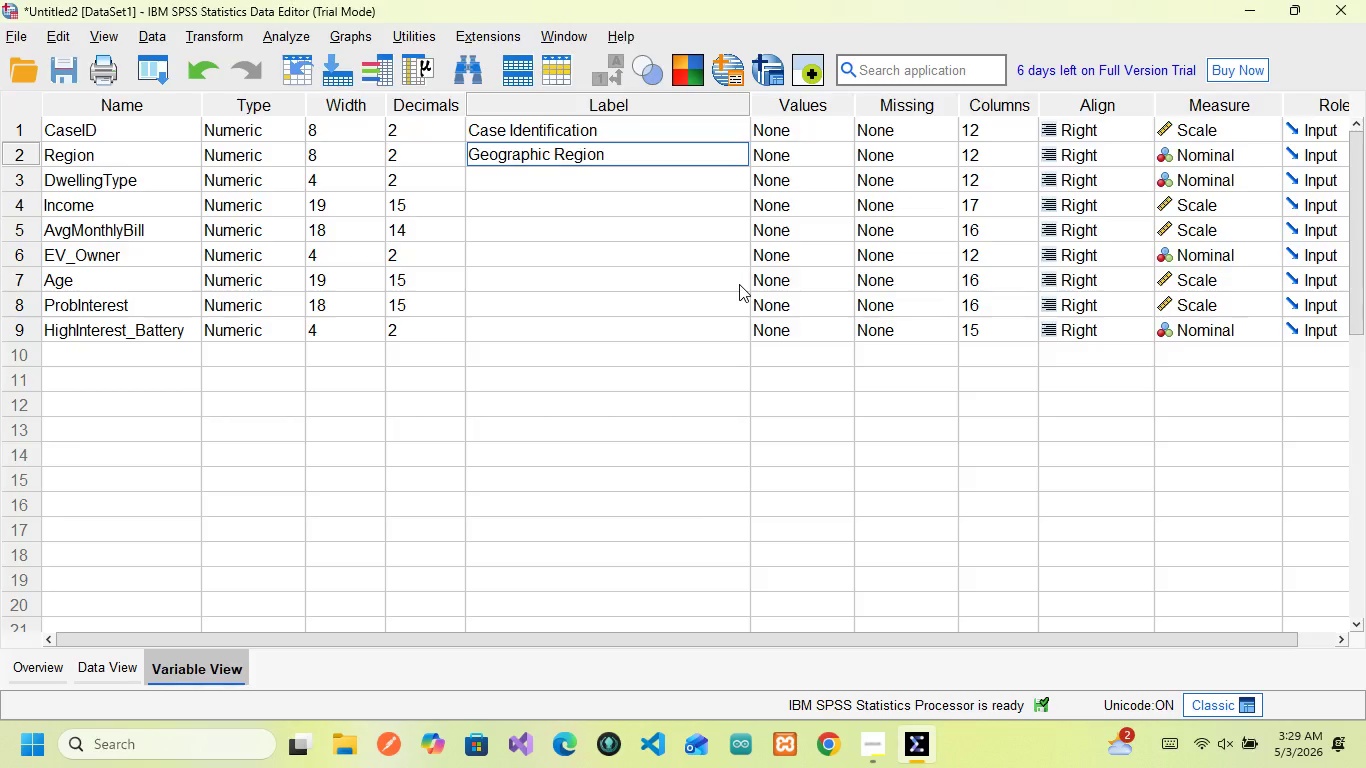 
key(Alt+Tab)